 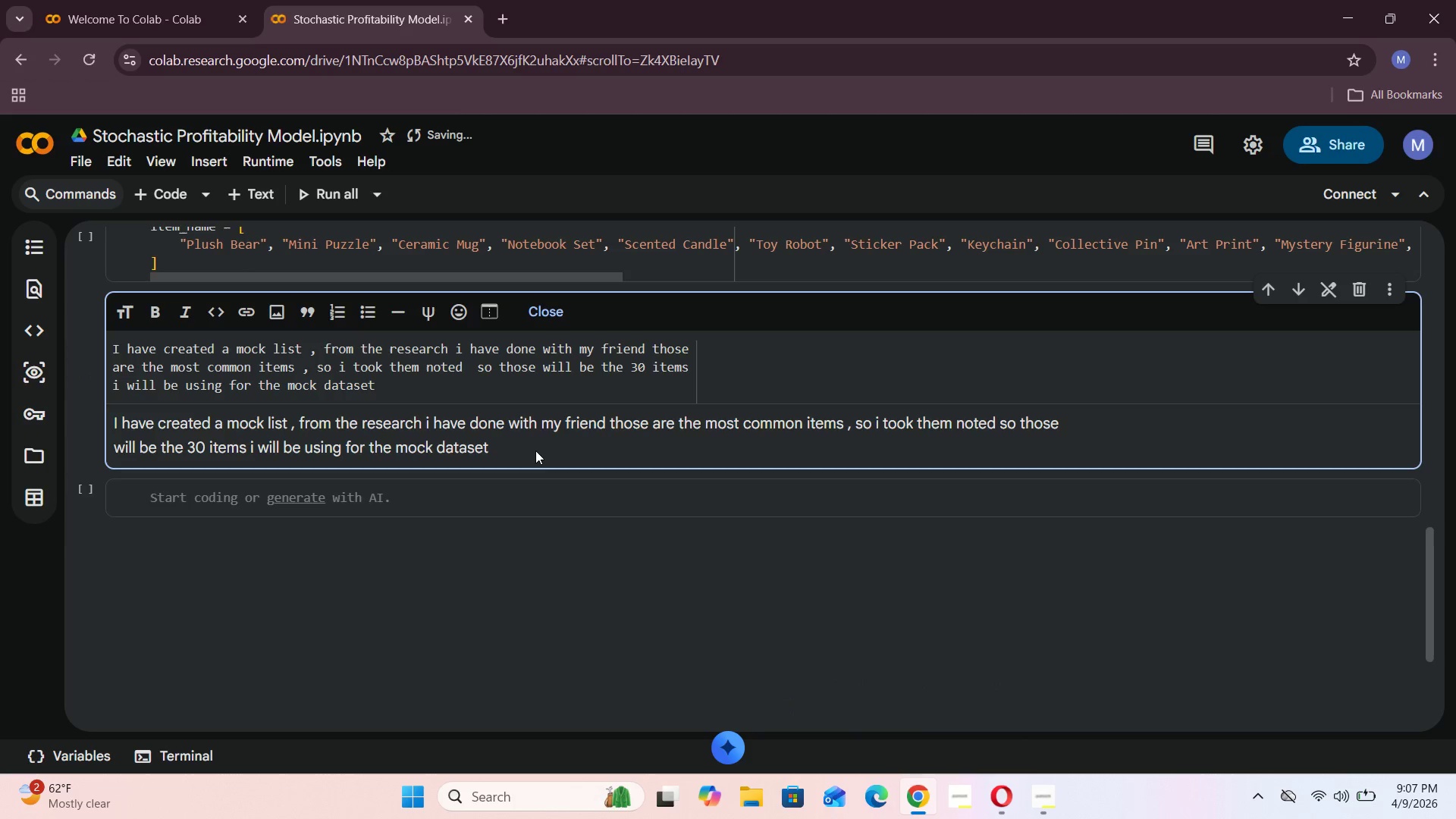 
left_click([391, 386])
 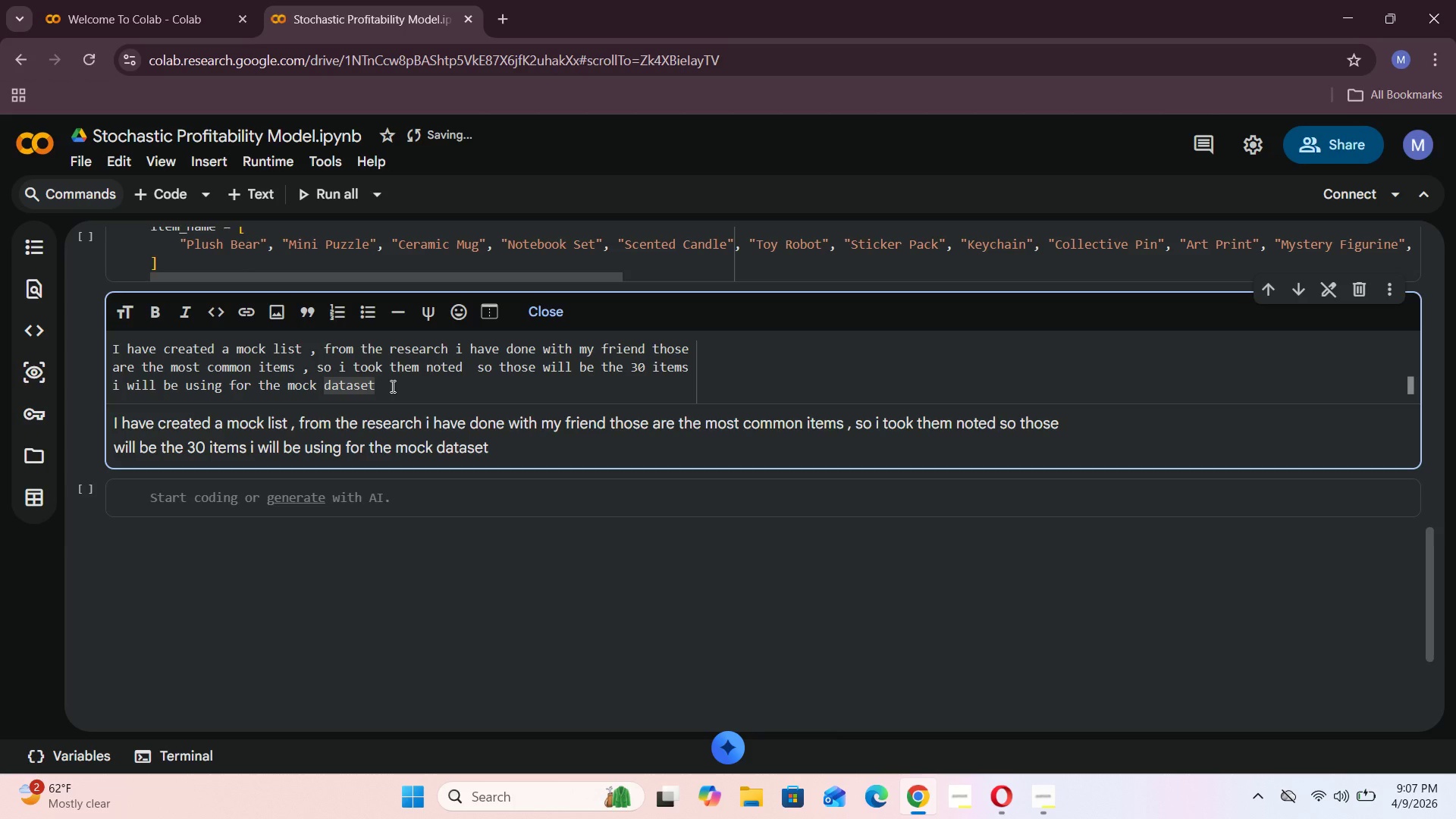 
key(Enter)
 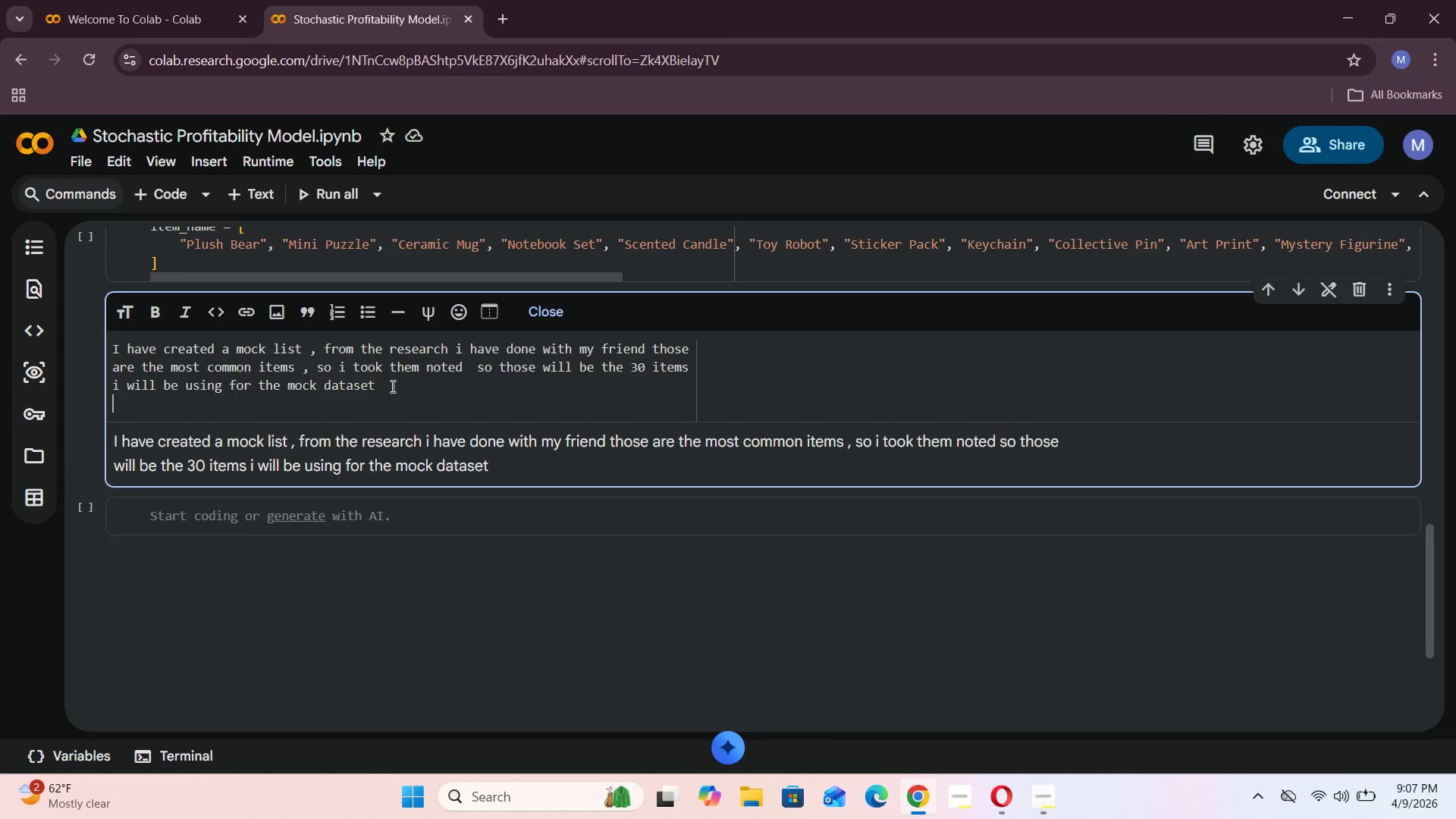 
key(Enter)
 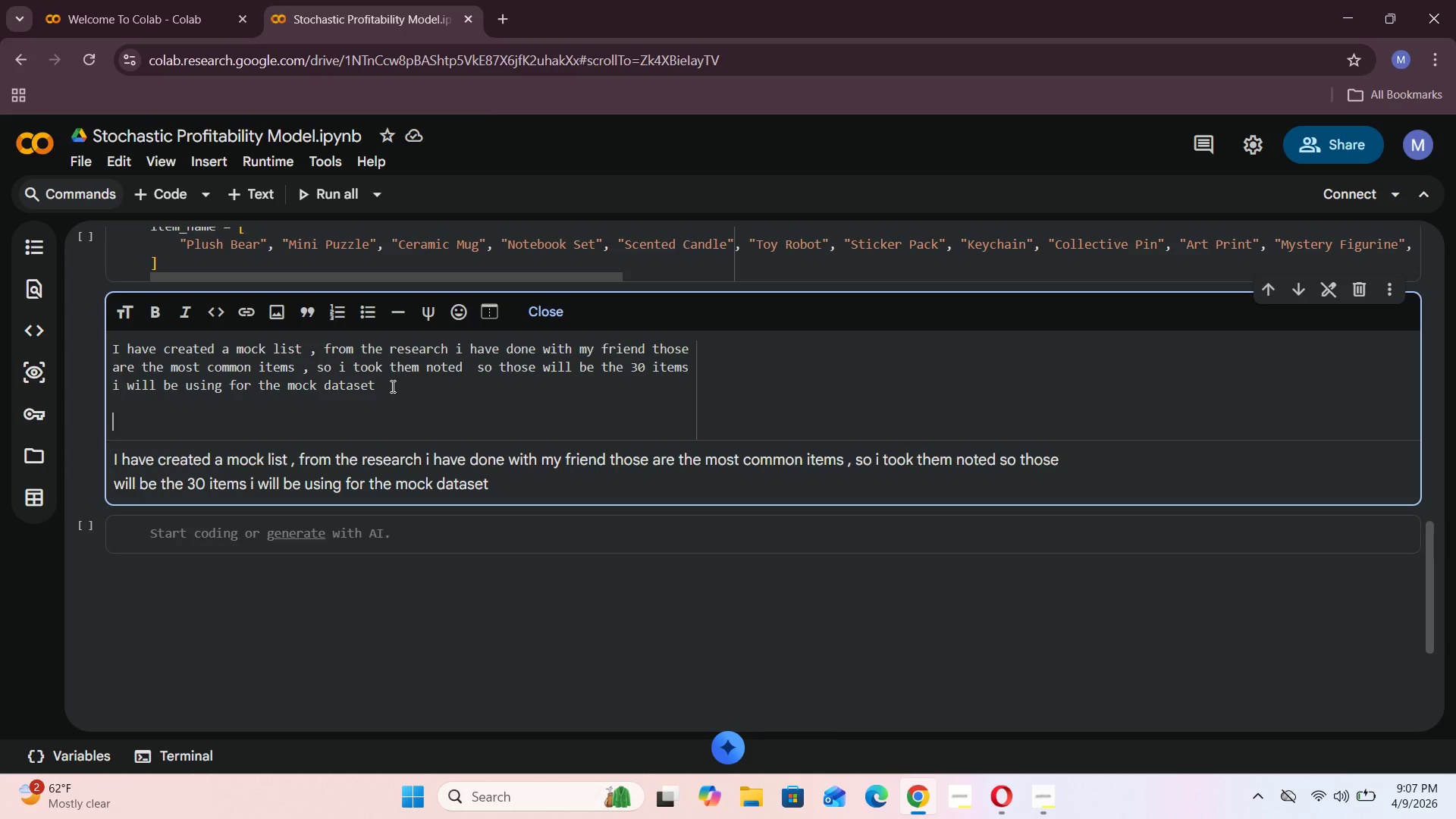 
type(next let us give items their ram)
key(Backspace)
type(ndomly generated retail price)
 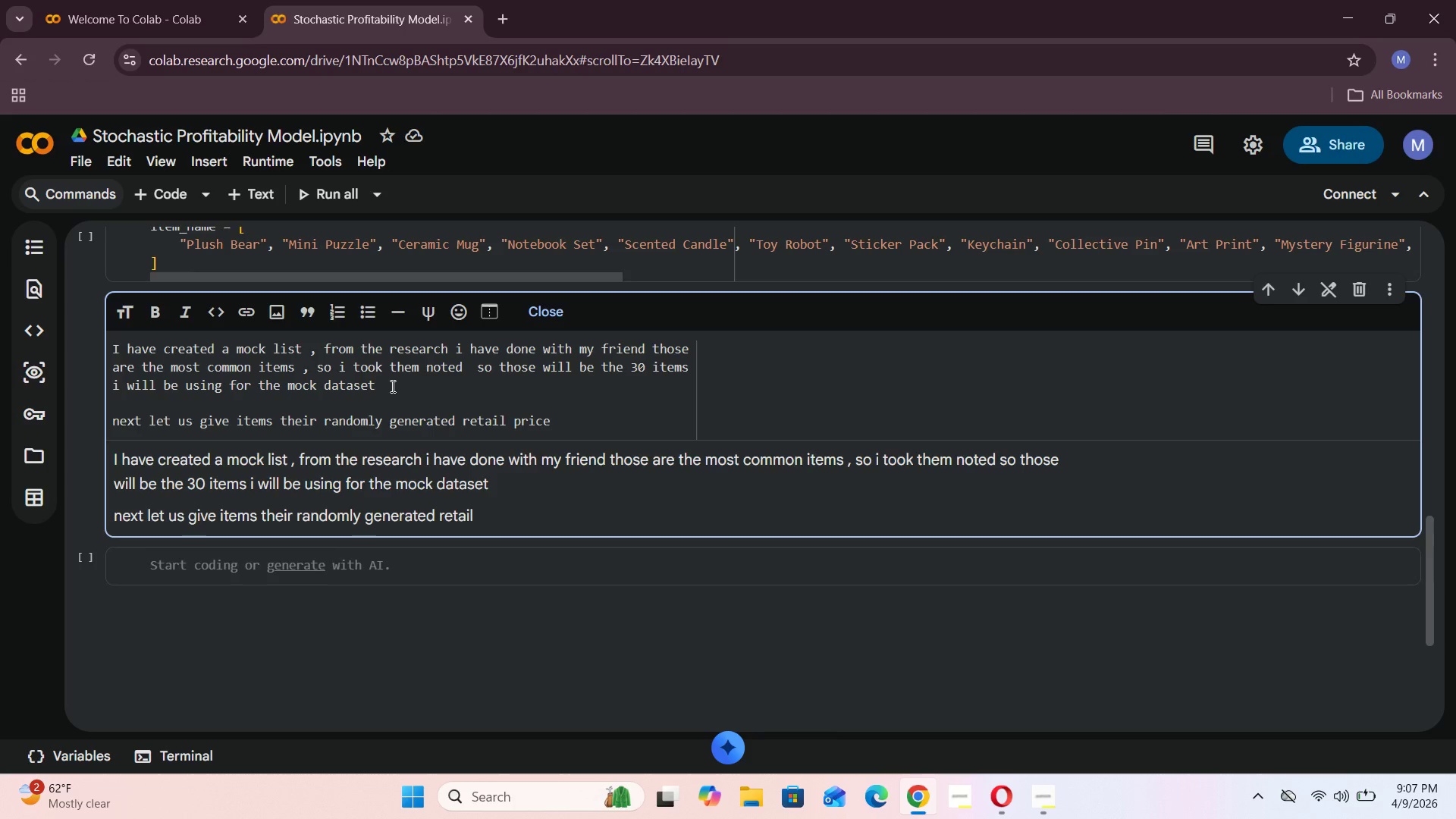 
scroll: coordinate [391, 386], scroll_direction: up, amount: 9.0
 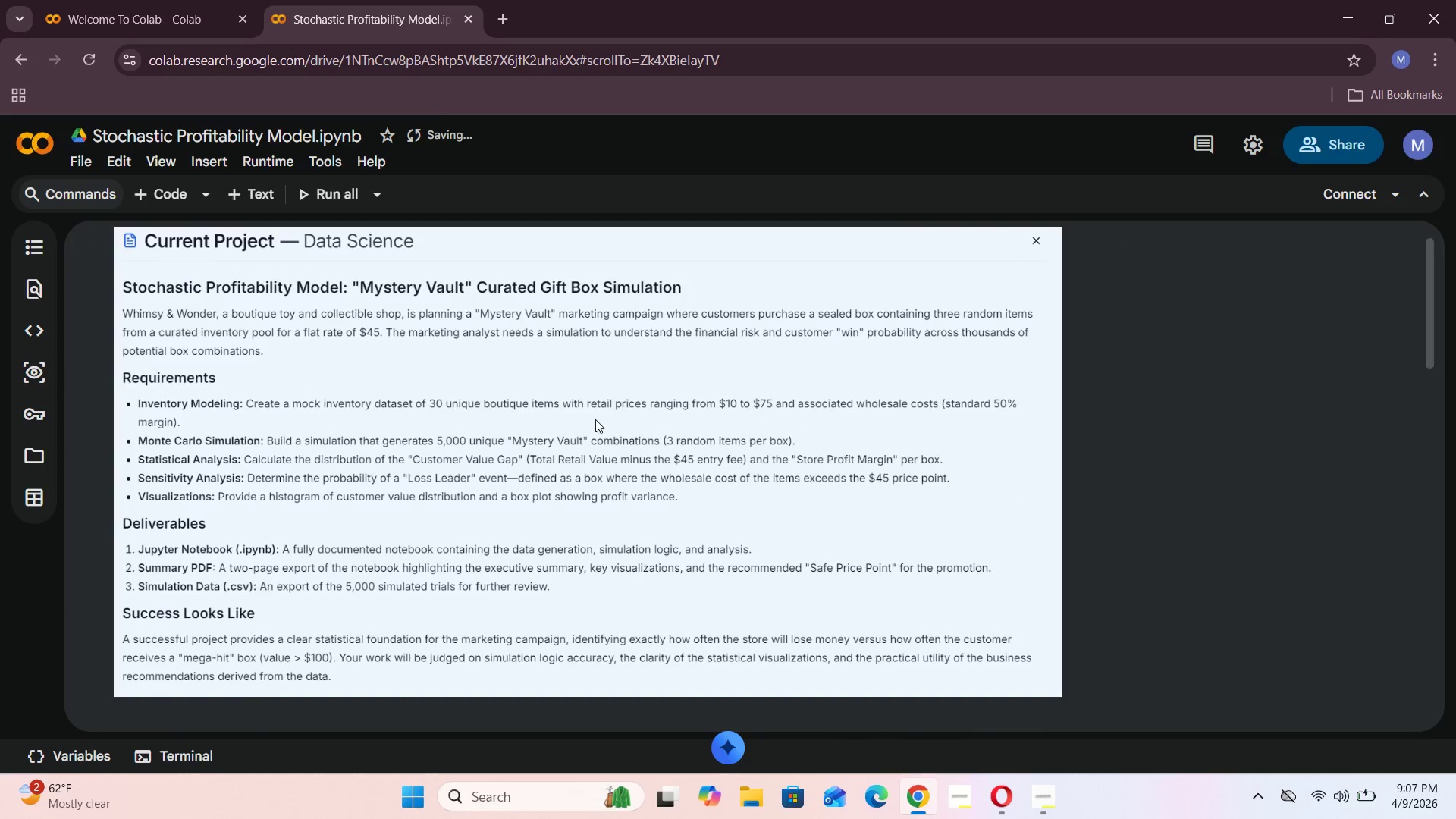 
scroll: coordinate [730, 410], scroll_direction: down, amount: 11.0
 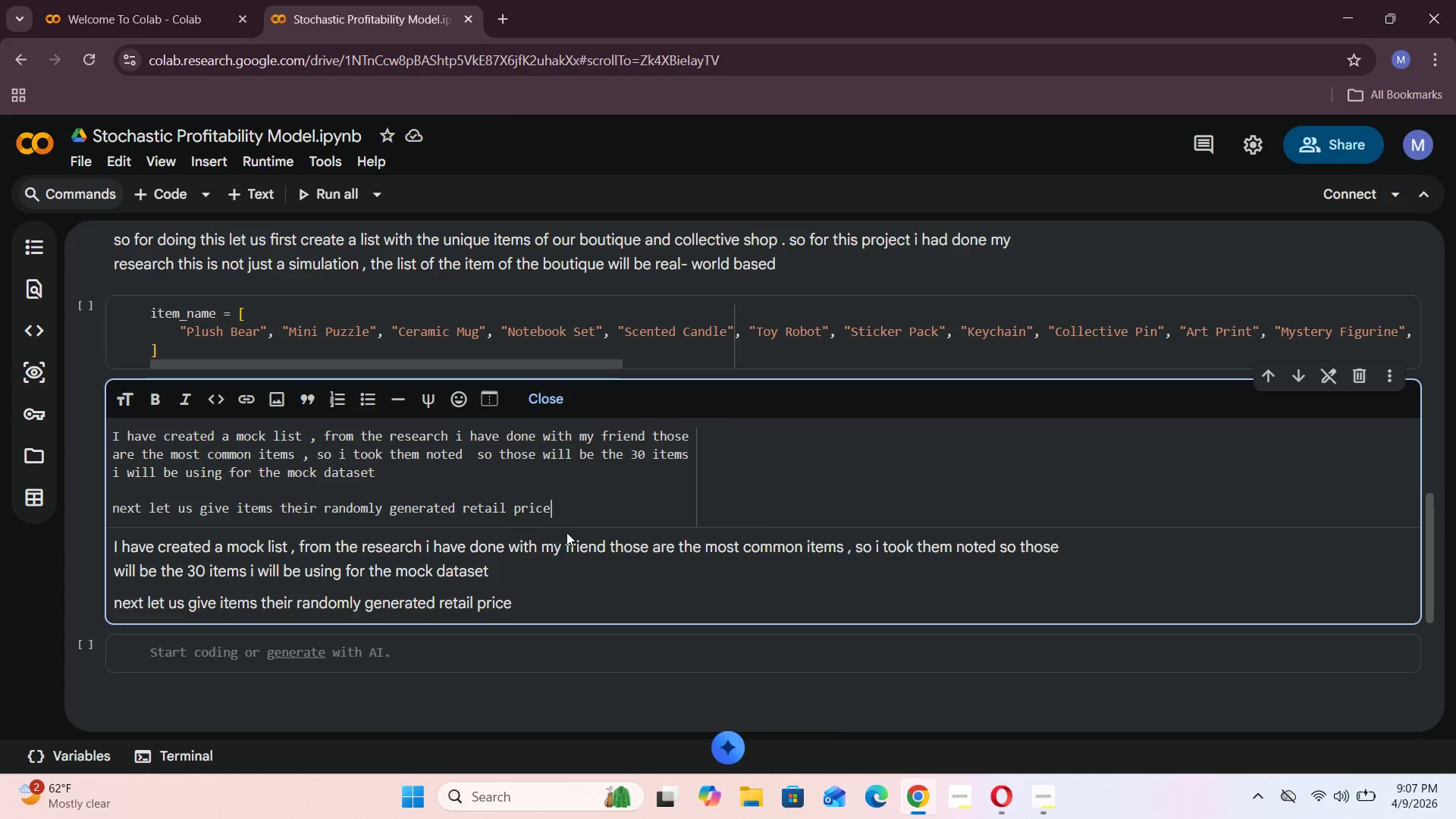 
type( between 10 dollar and 75 dollar and there ,must be an )
 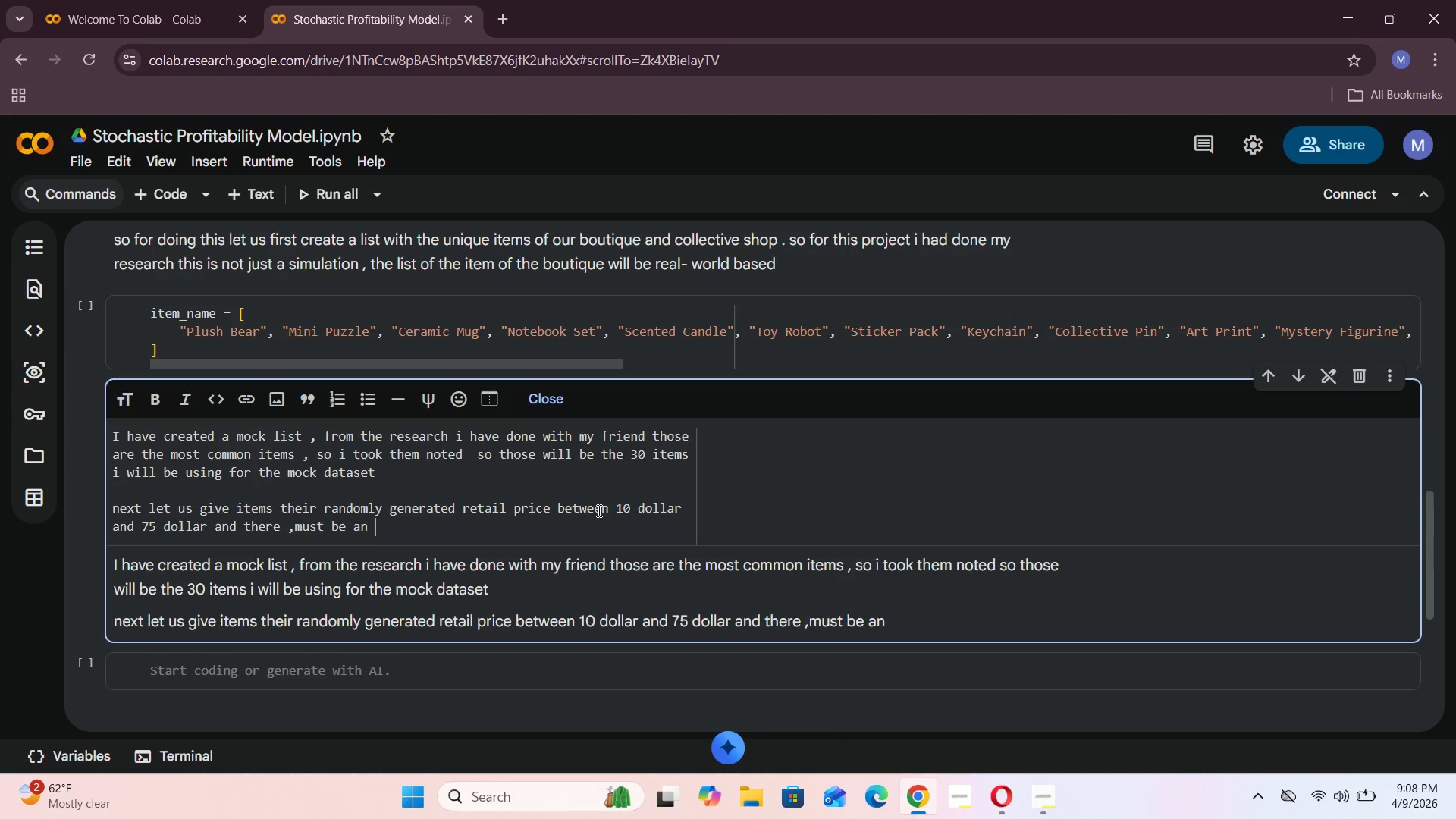 
scroll: coordinate [570, 508], scroll_direction: up, amount: 11.0
 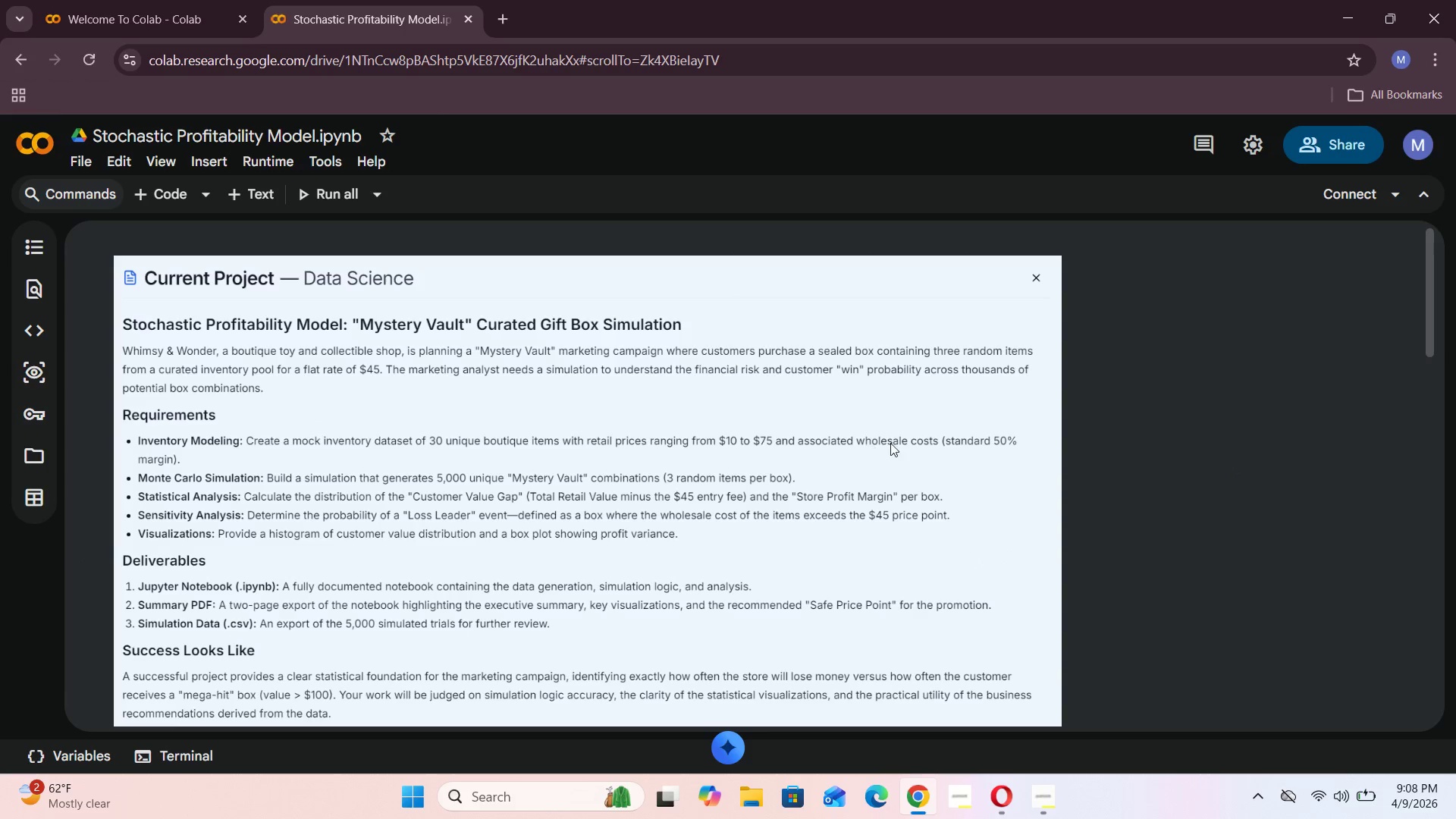 
scroll: coordinate [930, 447], scroll_direction: down, amount: 12.0
 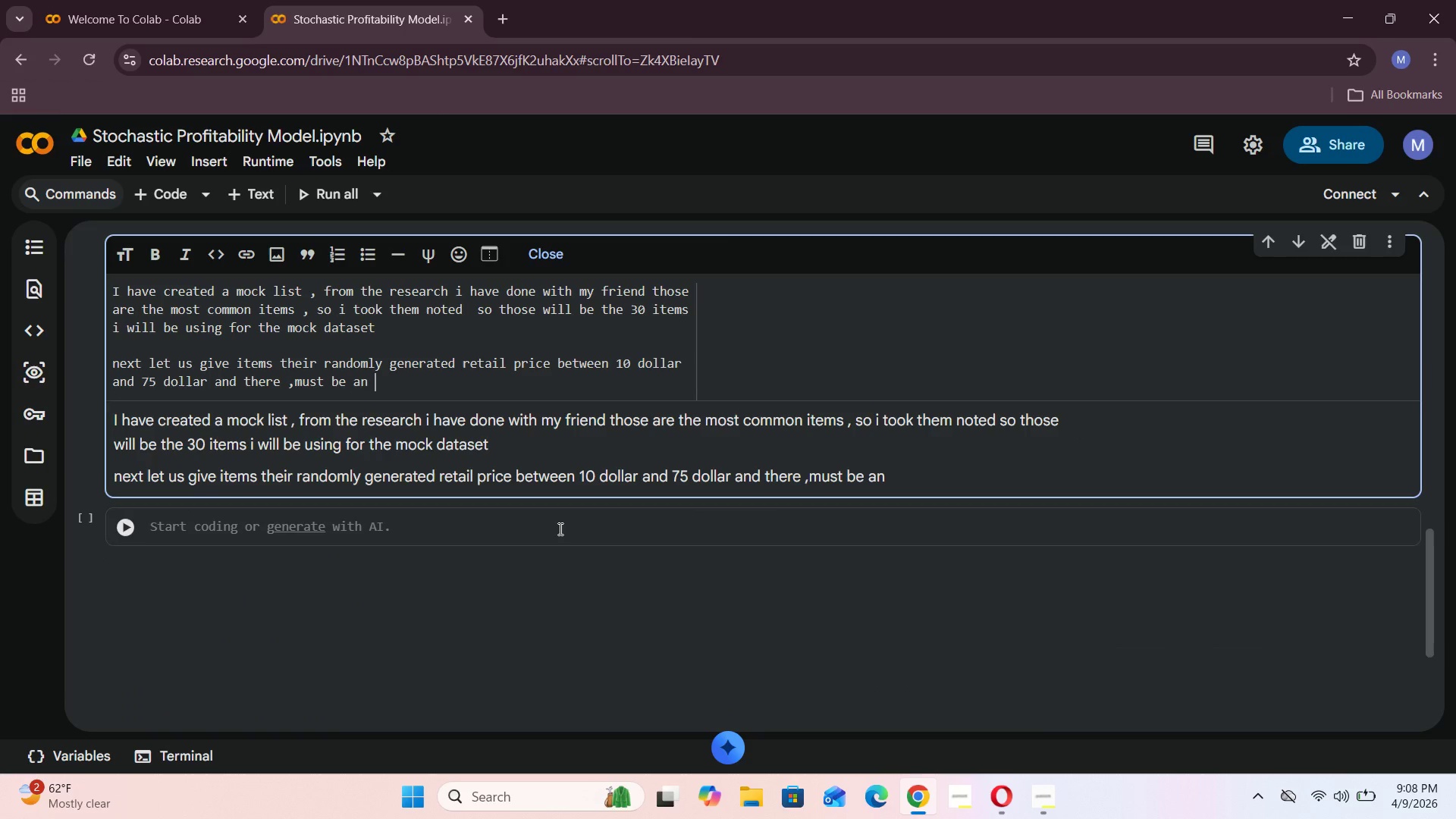 
type(associated wholesale)
 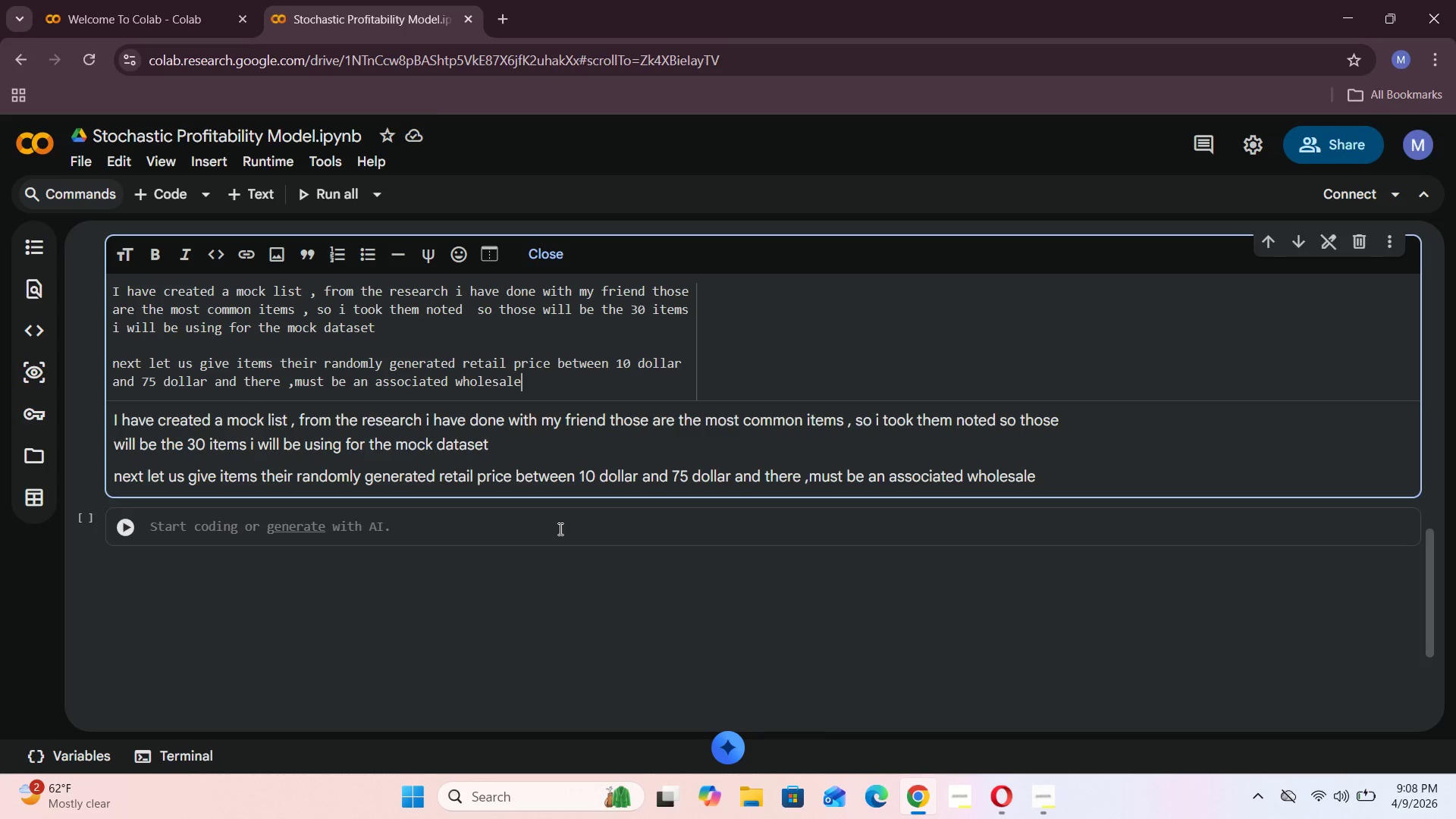 
wait(5.33)
 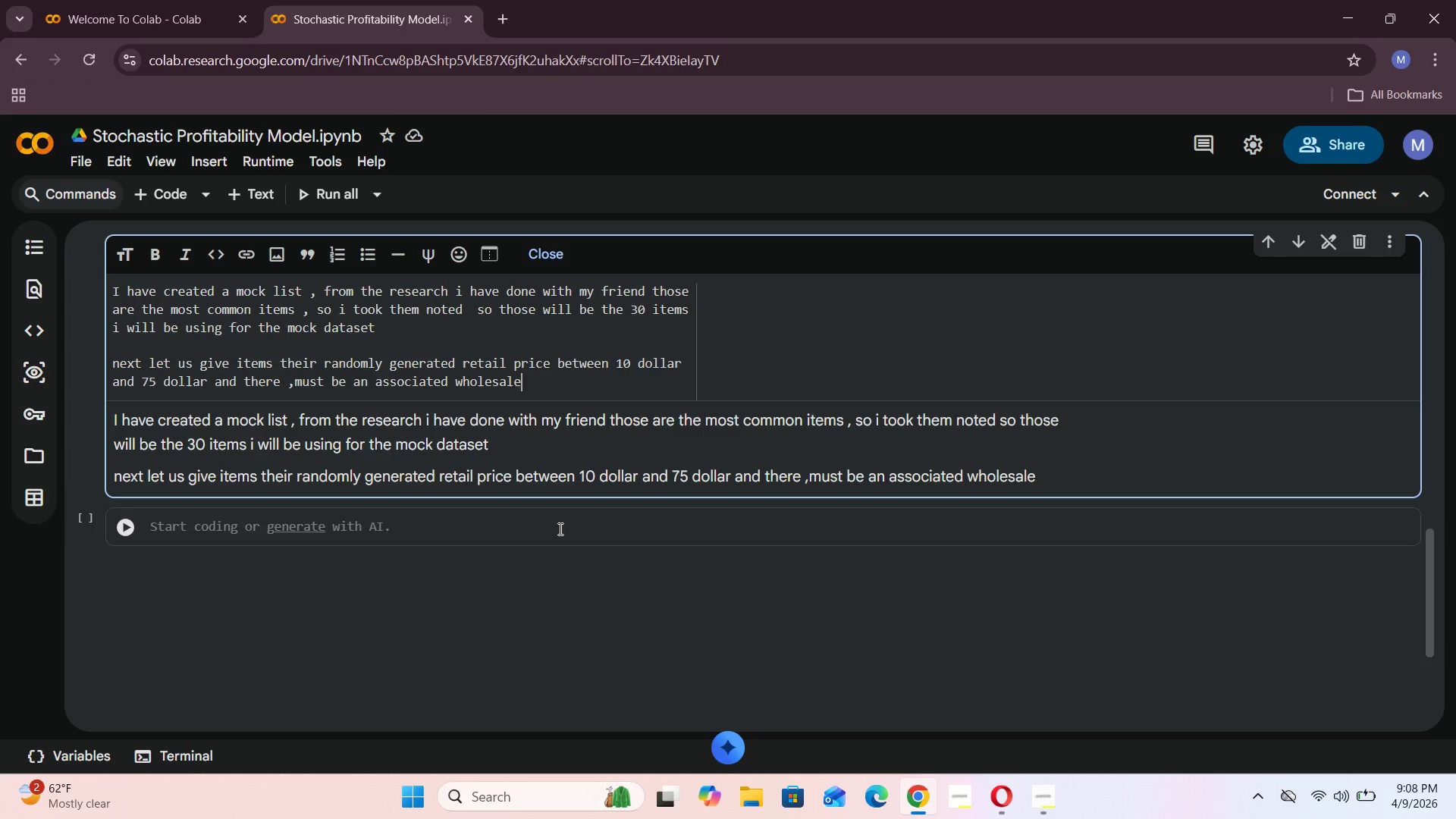 
scroll: coordinate [559, 529], scroll_direction: up, amount: 12.0
 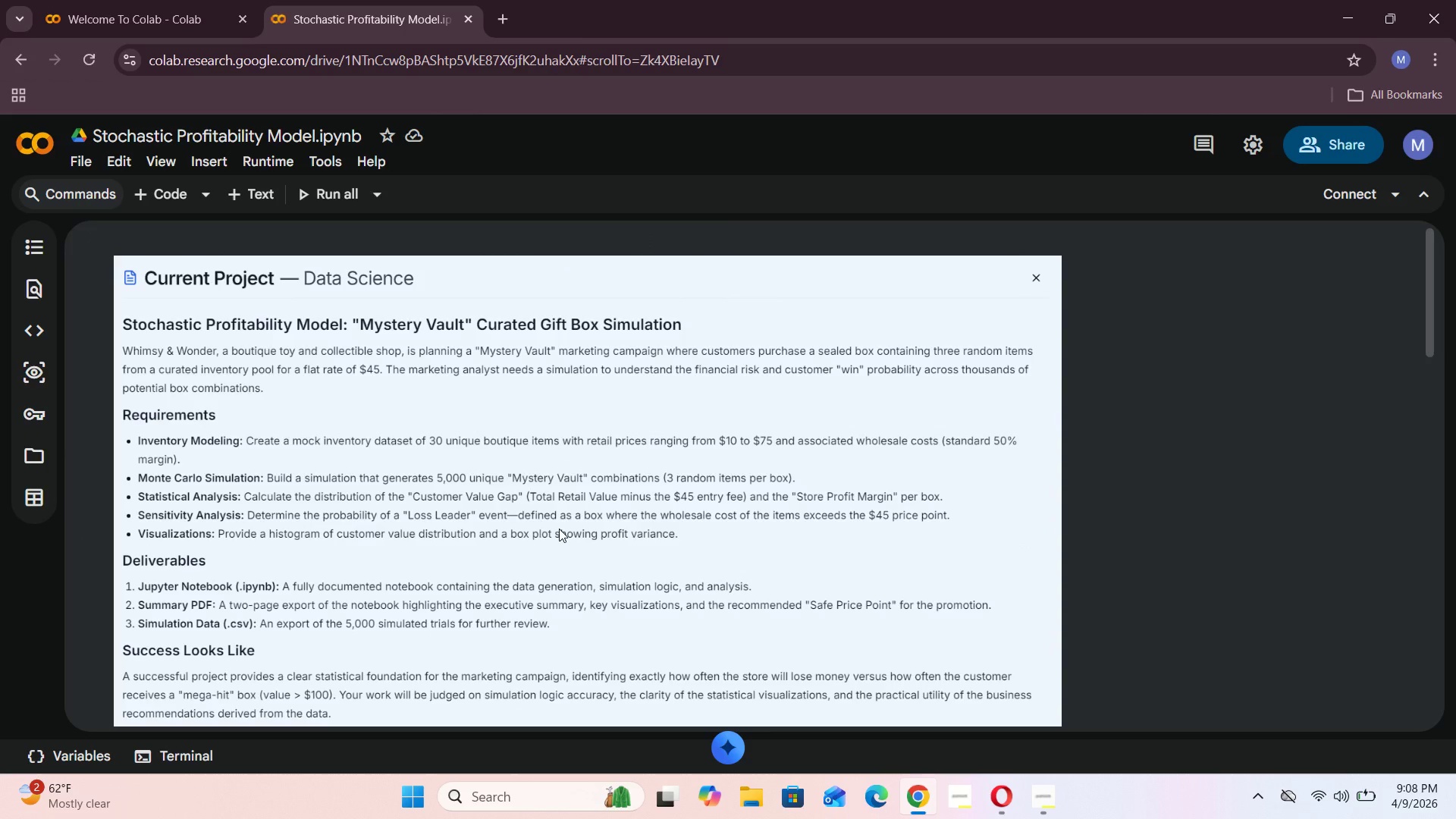 
scroll: coordinate [558, 529], scroll_direction: down, amount: 11.0
 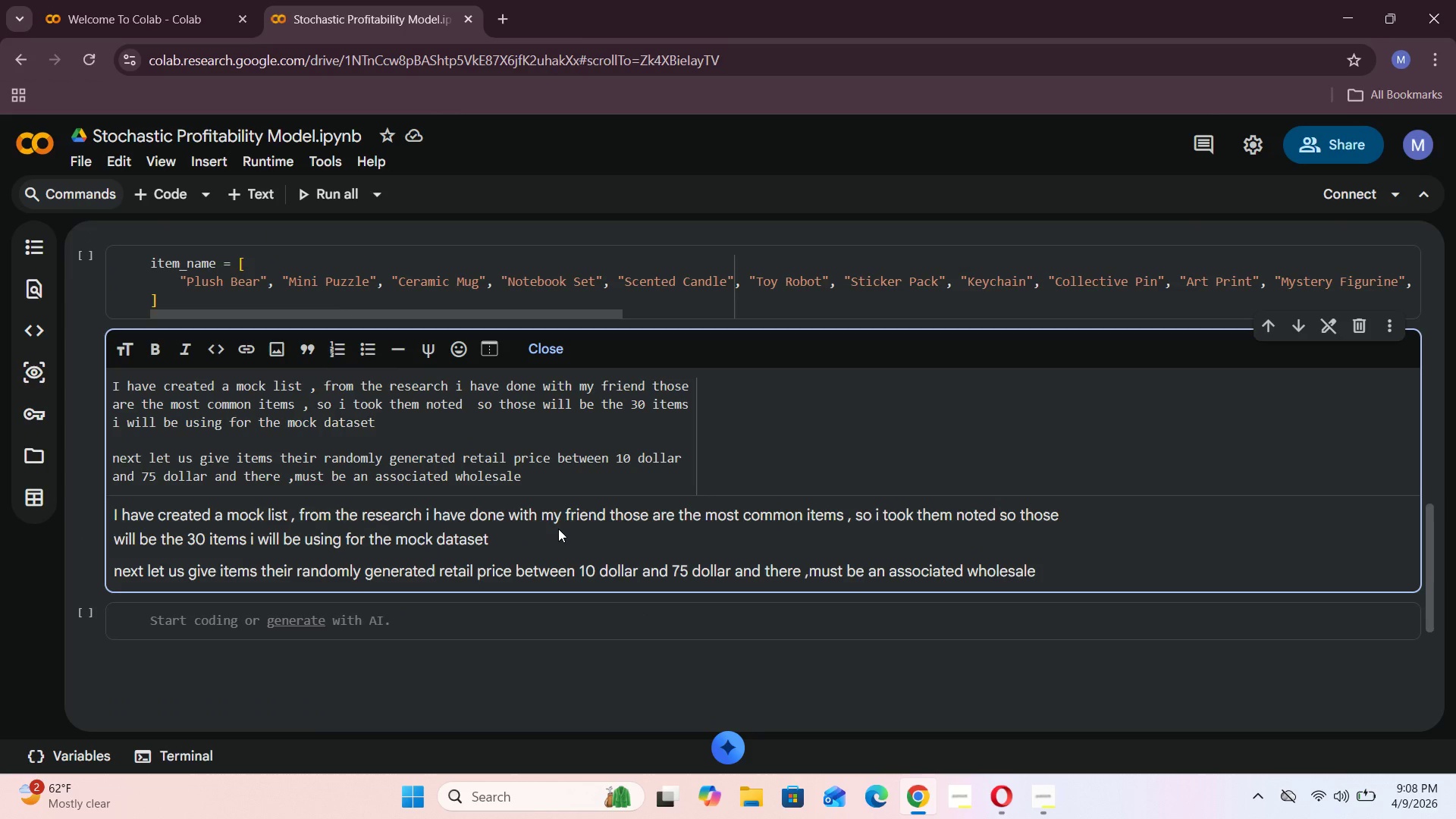 
type( cost)
 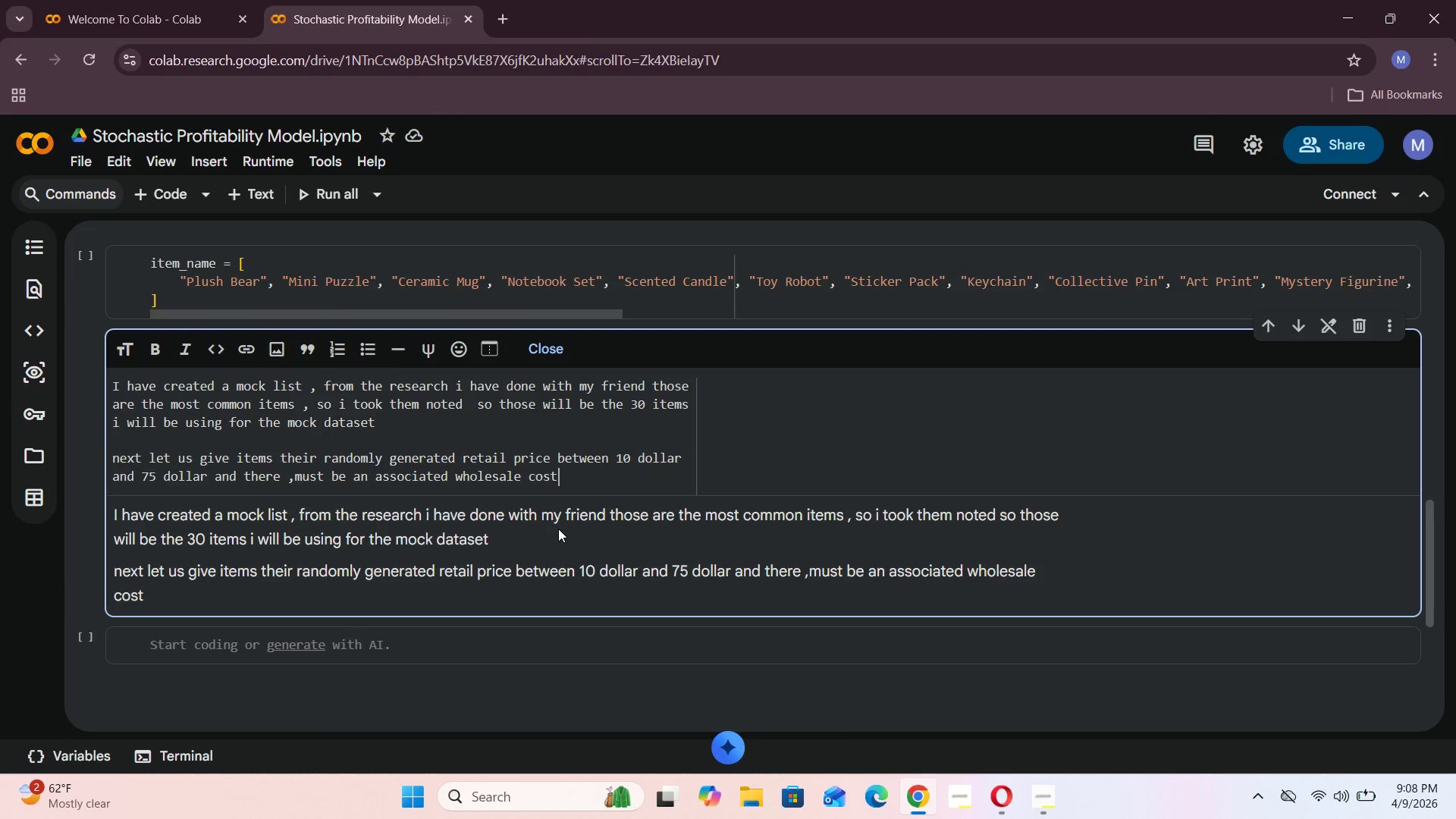 
type( which is the price omn which the shop pays )
 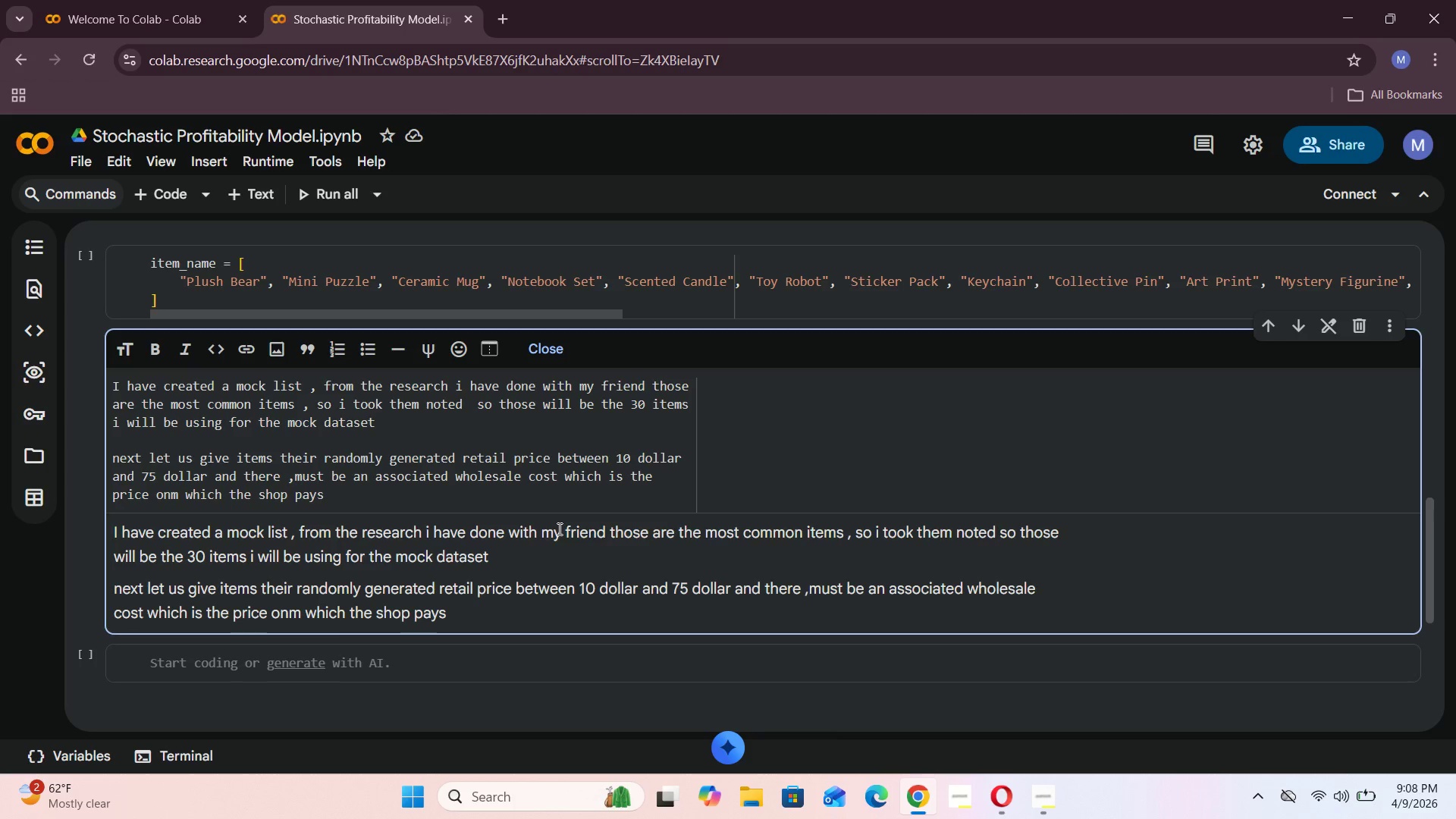 
type(their supplier to buy the item and w e are asked to make wh)
key(Backspace)
key(Backspace)
 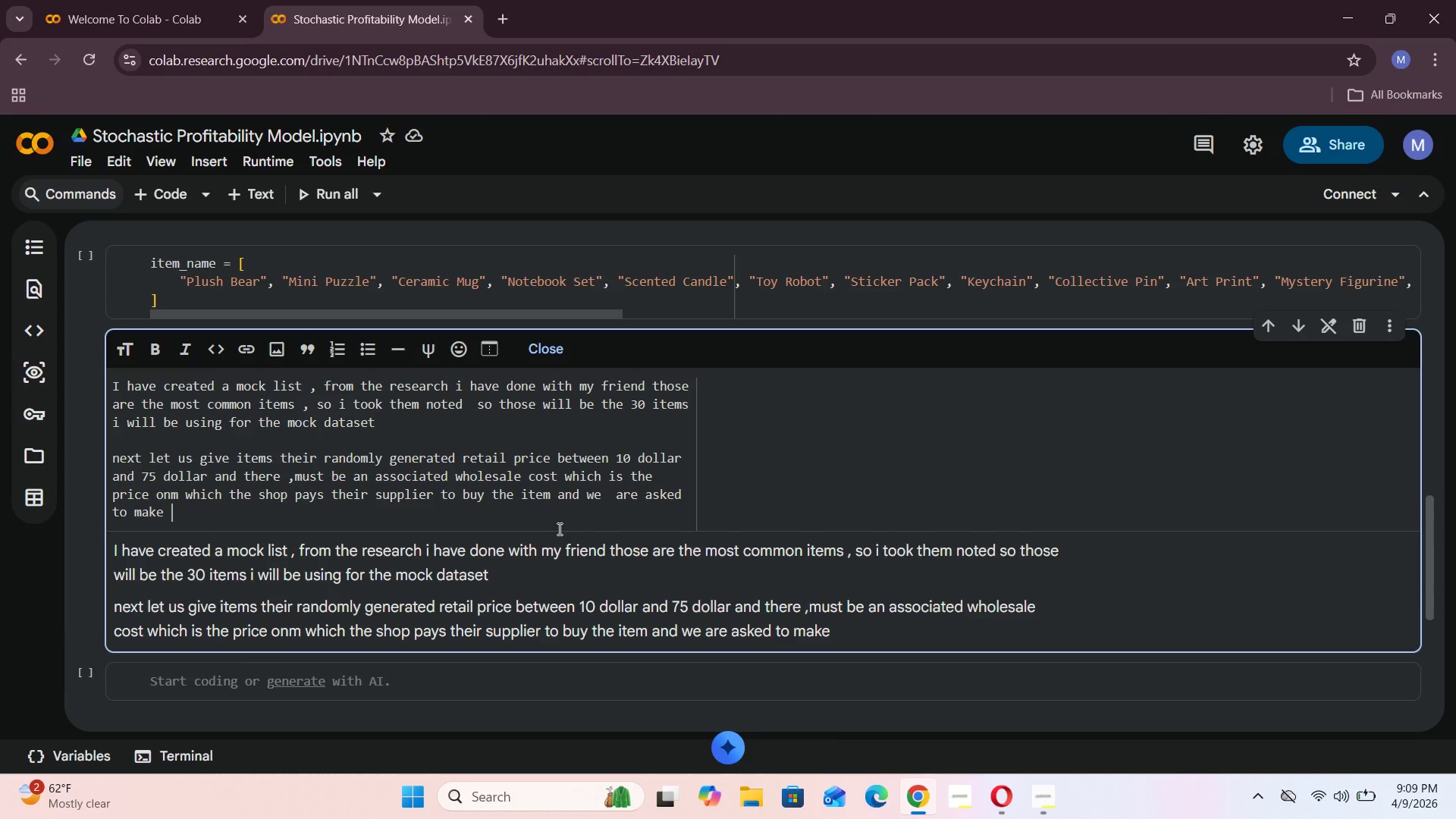 
scroll: coordinate [558, 529], scroll_direction: up, amount: 10.0
 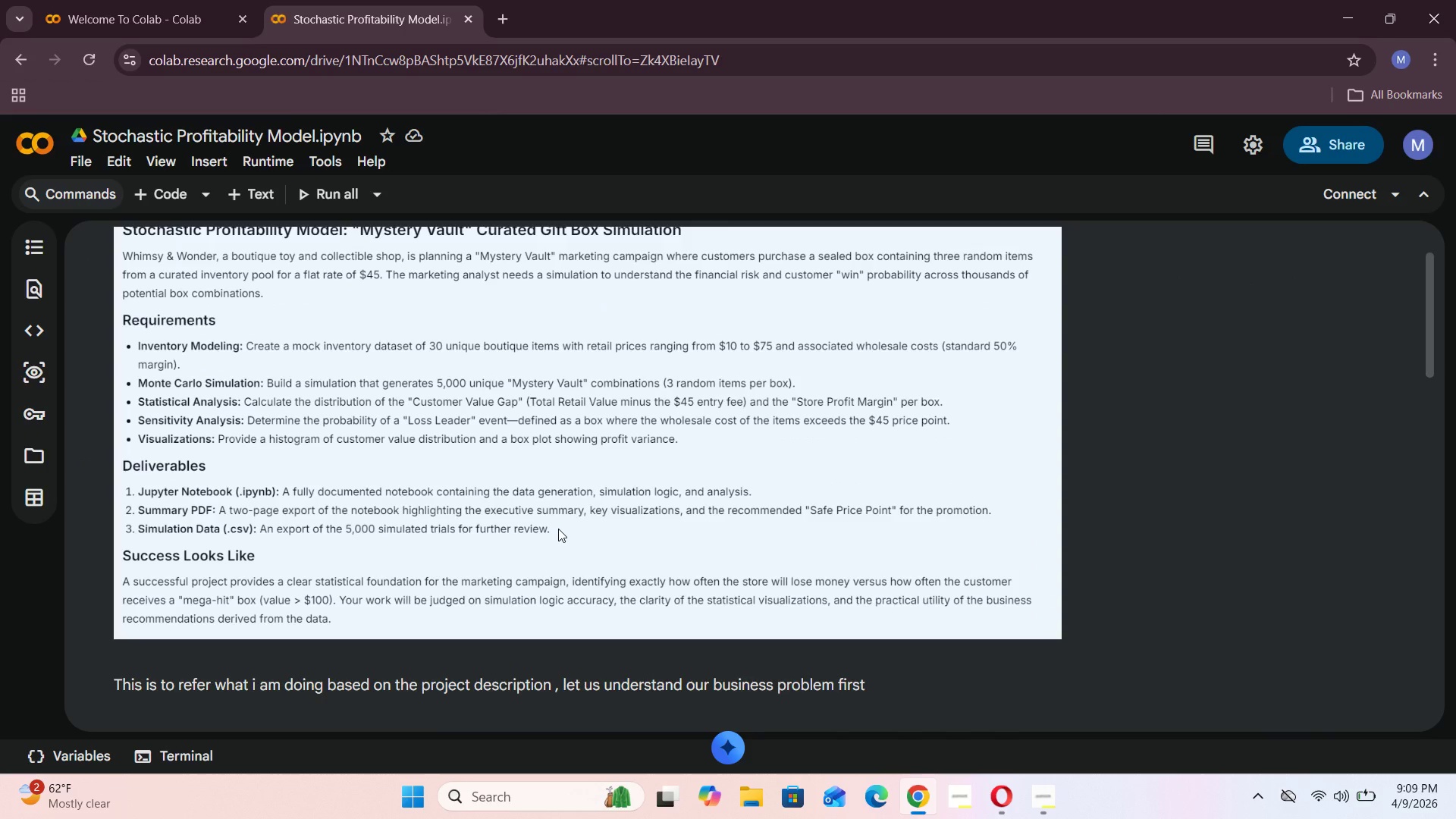 
scroll: coordinate [557, 529], scroll_direction: down, amount: 10.0
 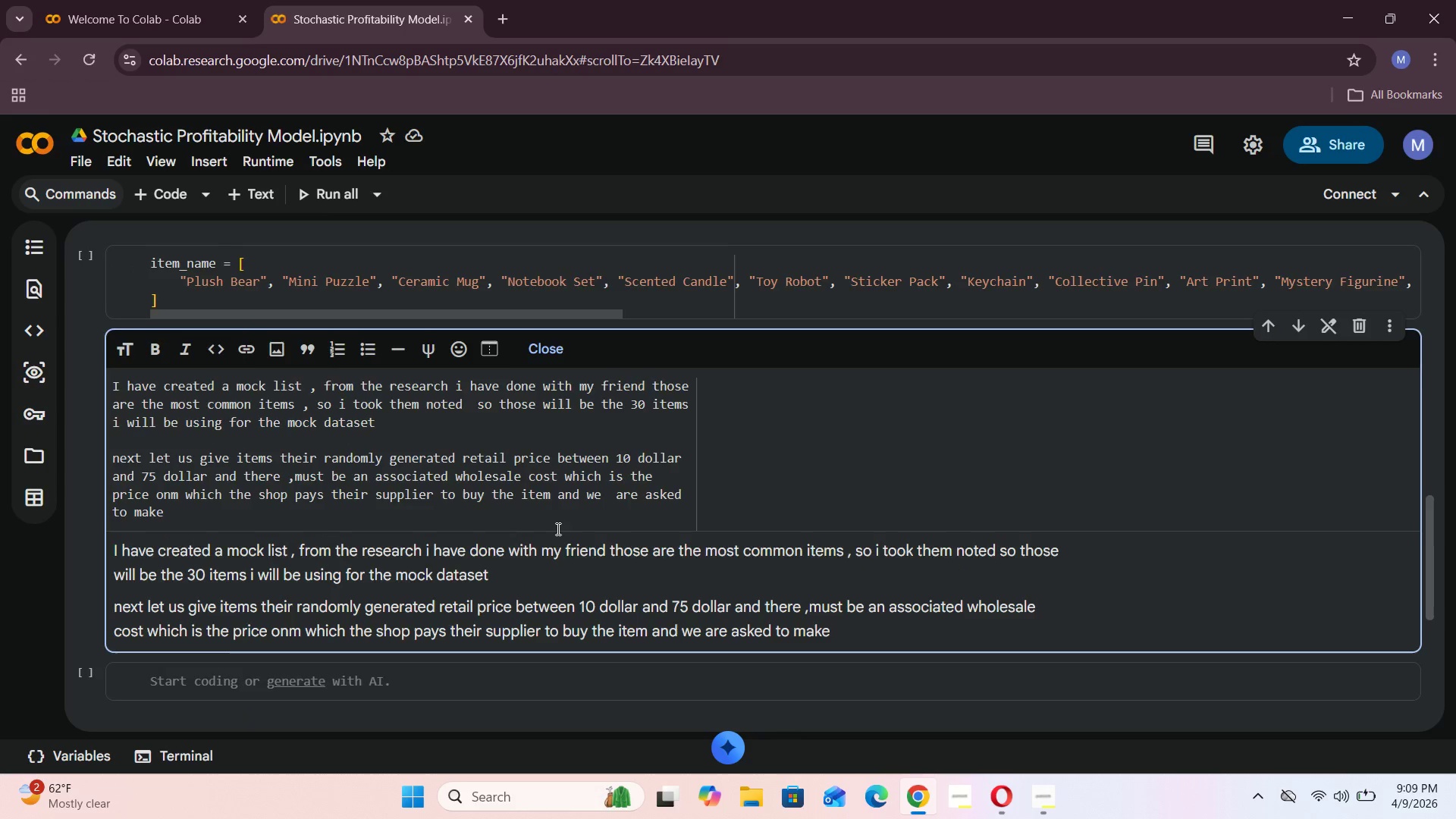 
scroll: coordinate [557, 529], scroll_direction: up, amount: 3.0
 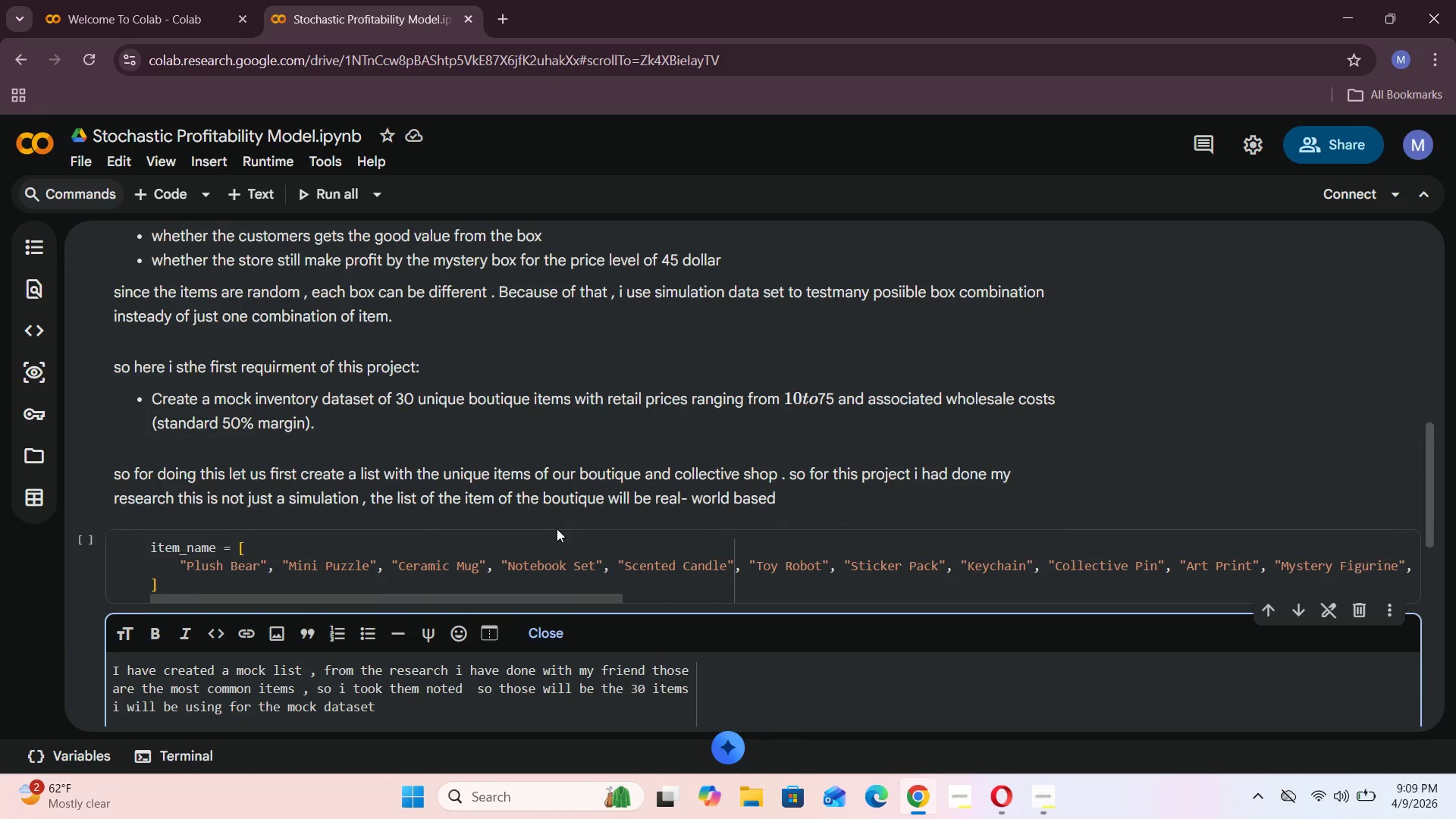 
scroll: coordinate [557, 529], scroll_direction: down, amount: 3.0
 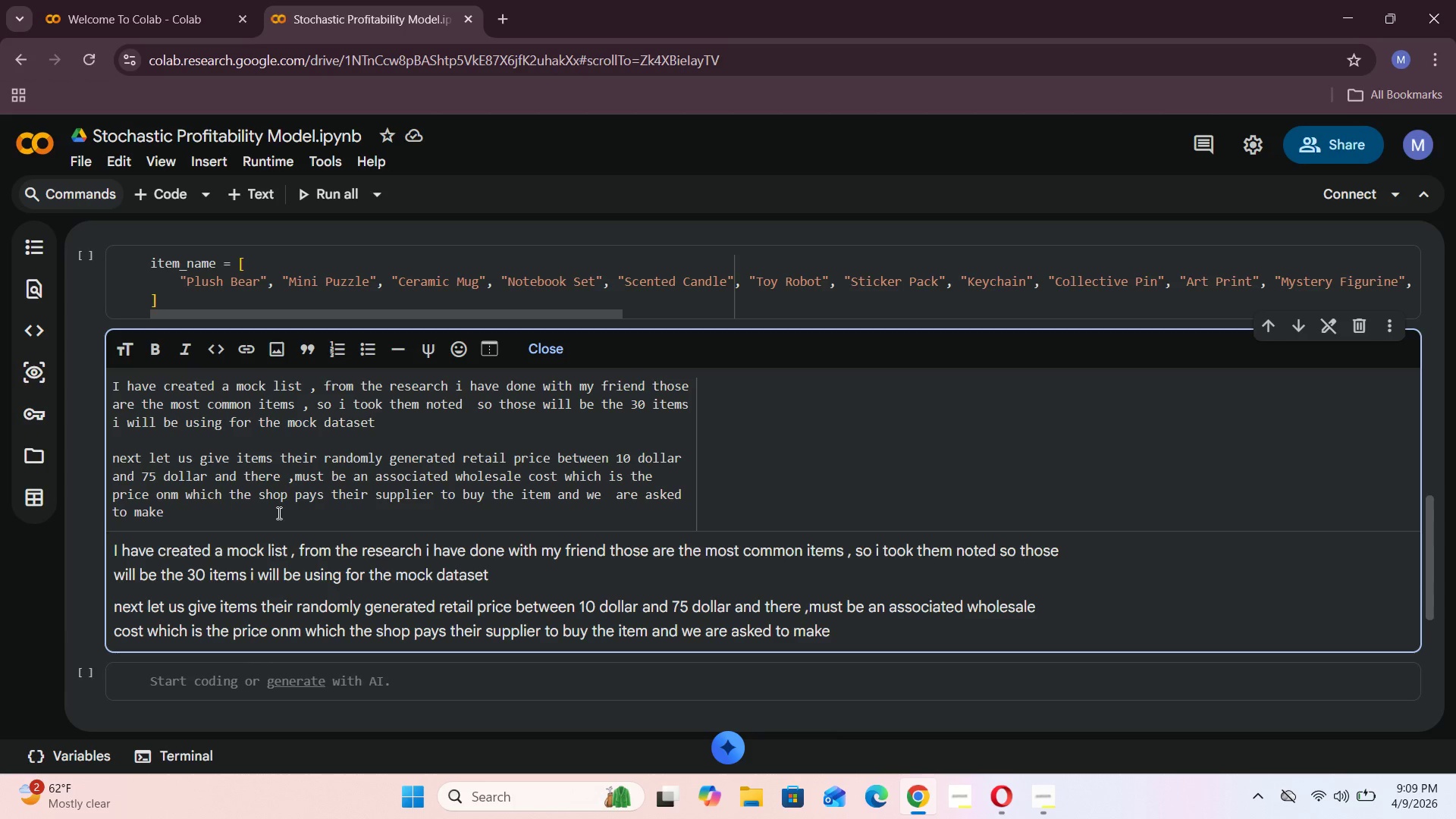 
type(the wholesale cio)
key(Backspace)
type(ost)
 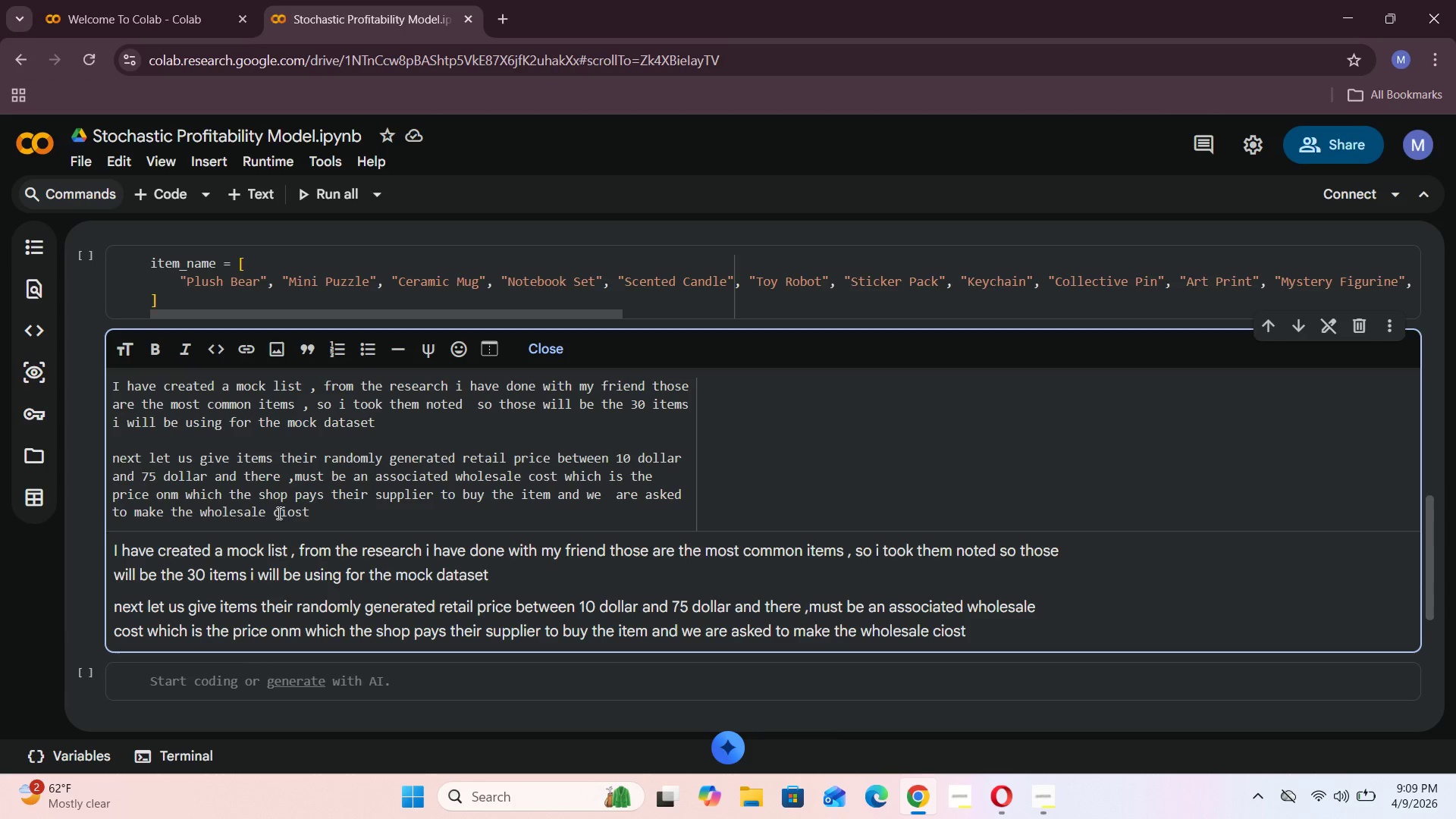 
left_click([295, 512])
 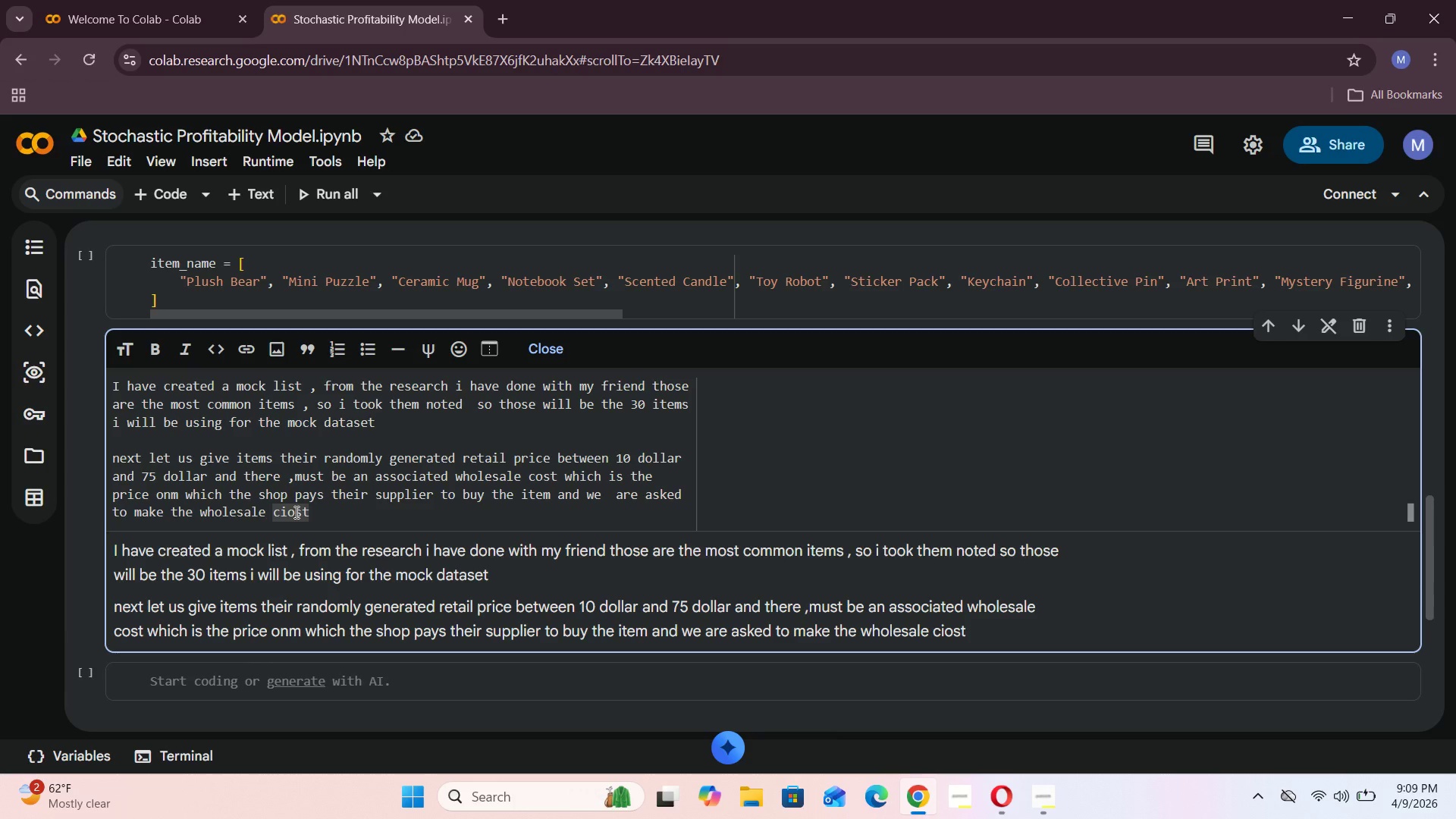 
key(ArrowLeft)
 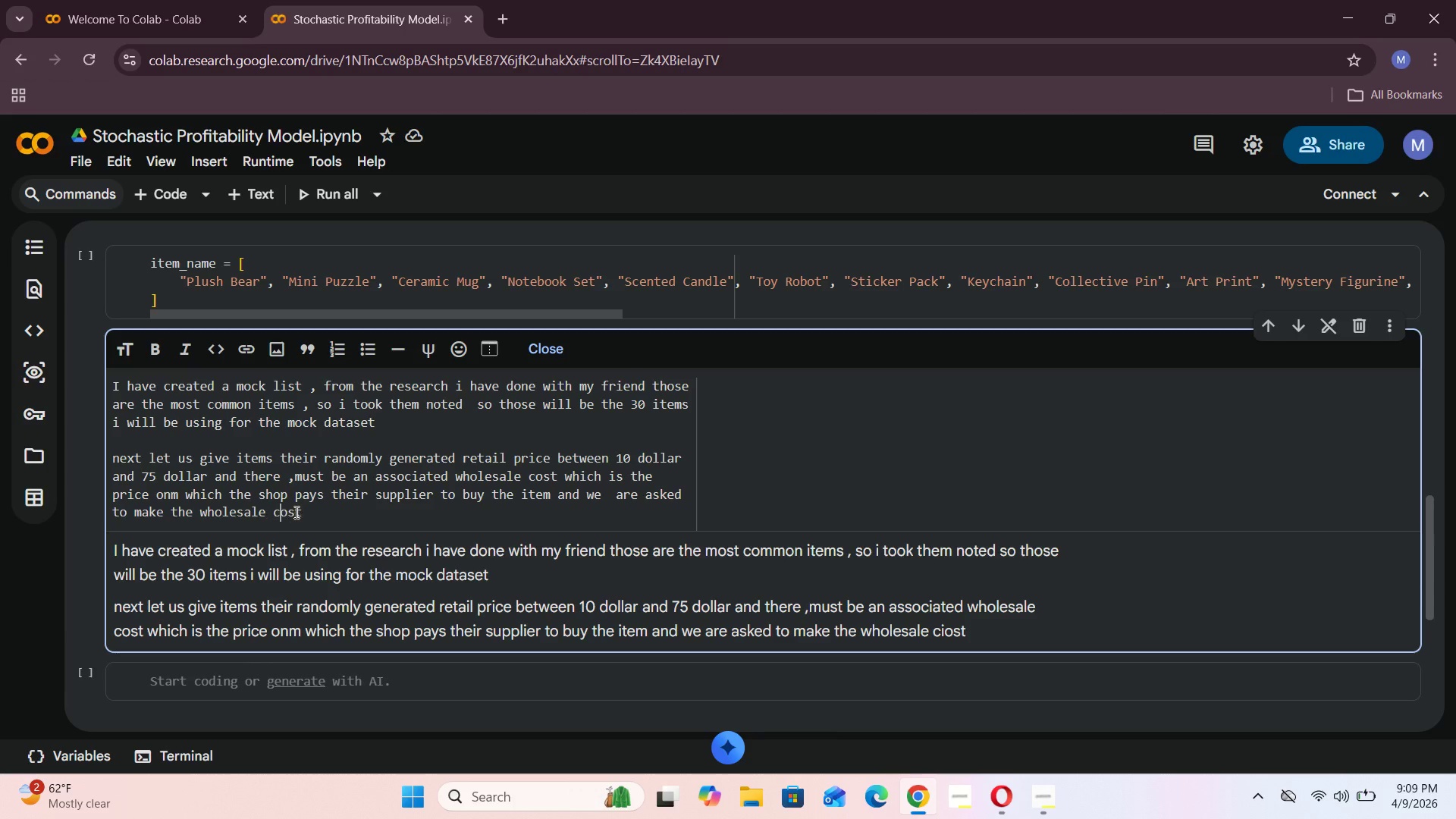 
key(Backspace)
 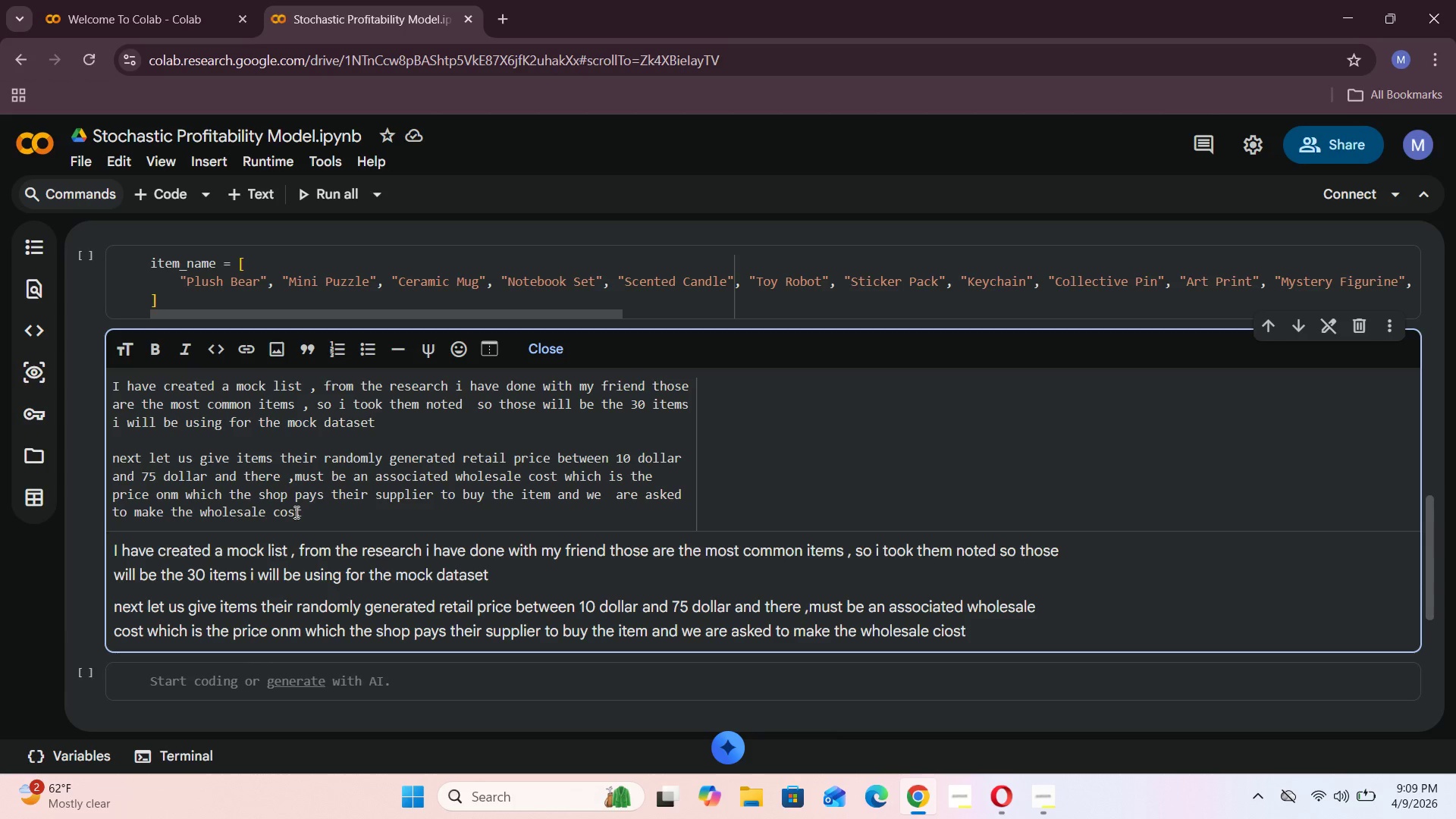 
key(ArrowRight)
 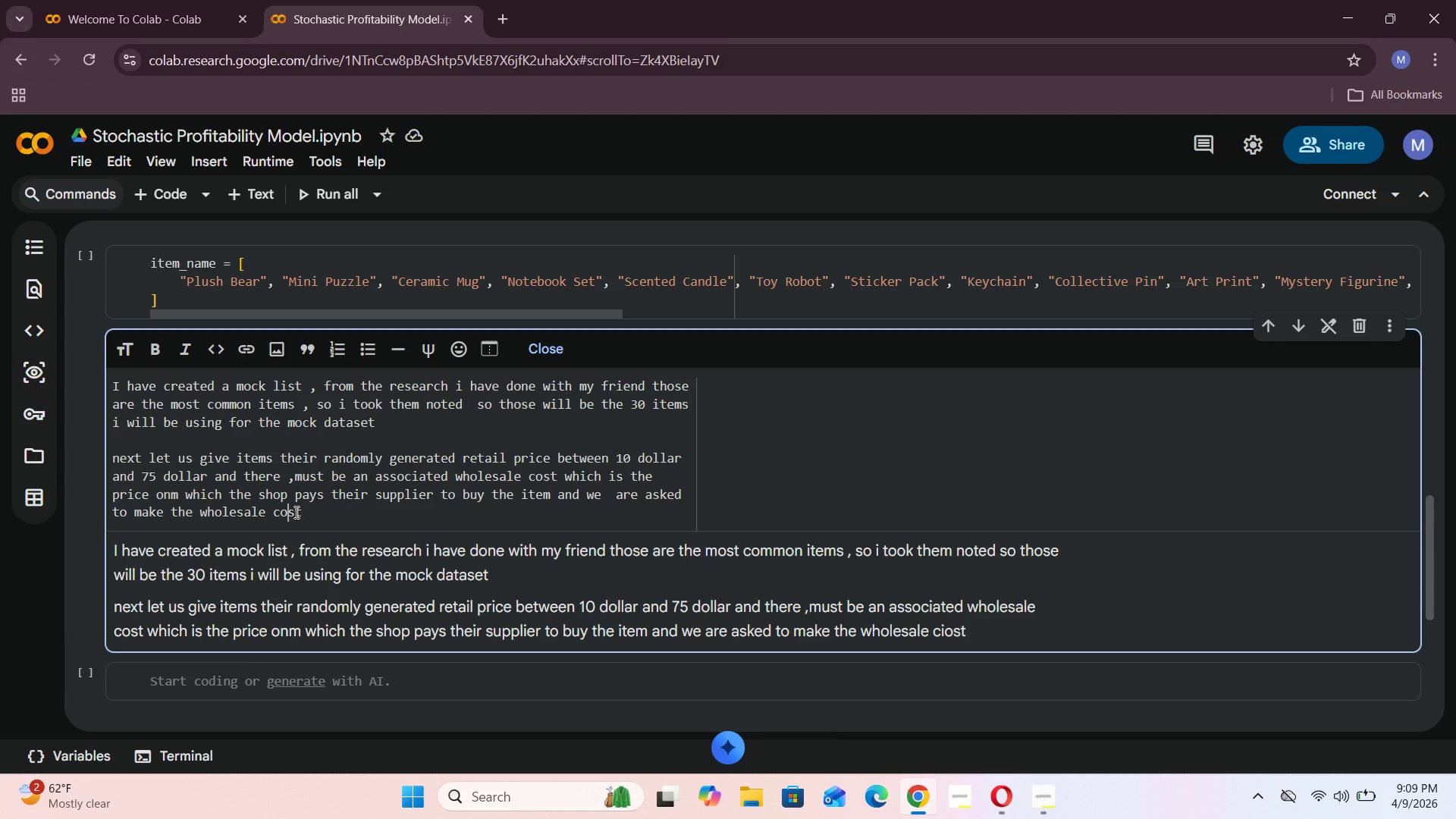 
key(ArrowRight)
 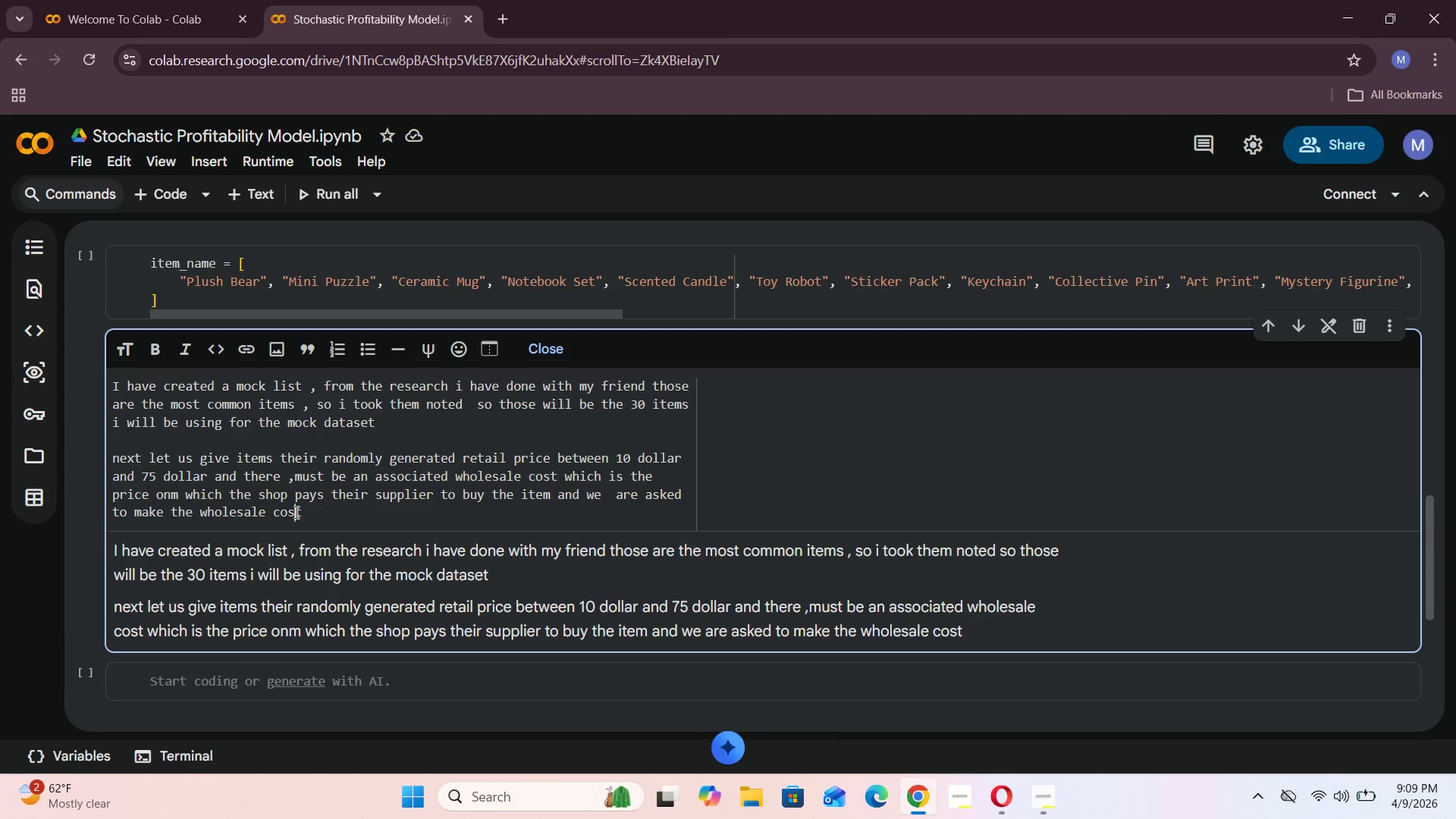 
key(ArrowRight)
 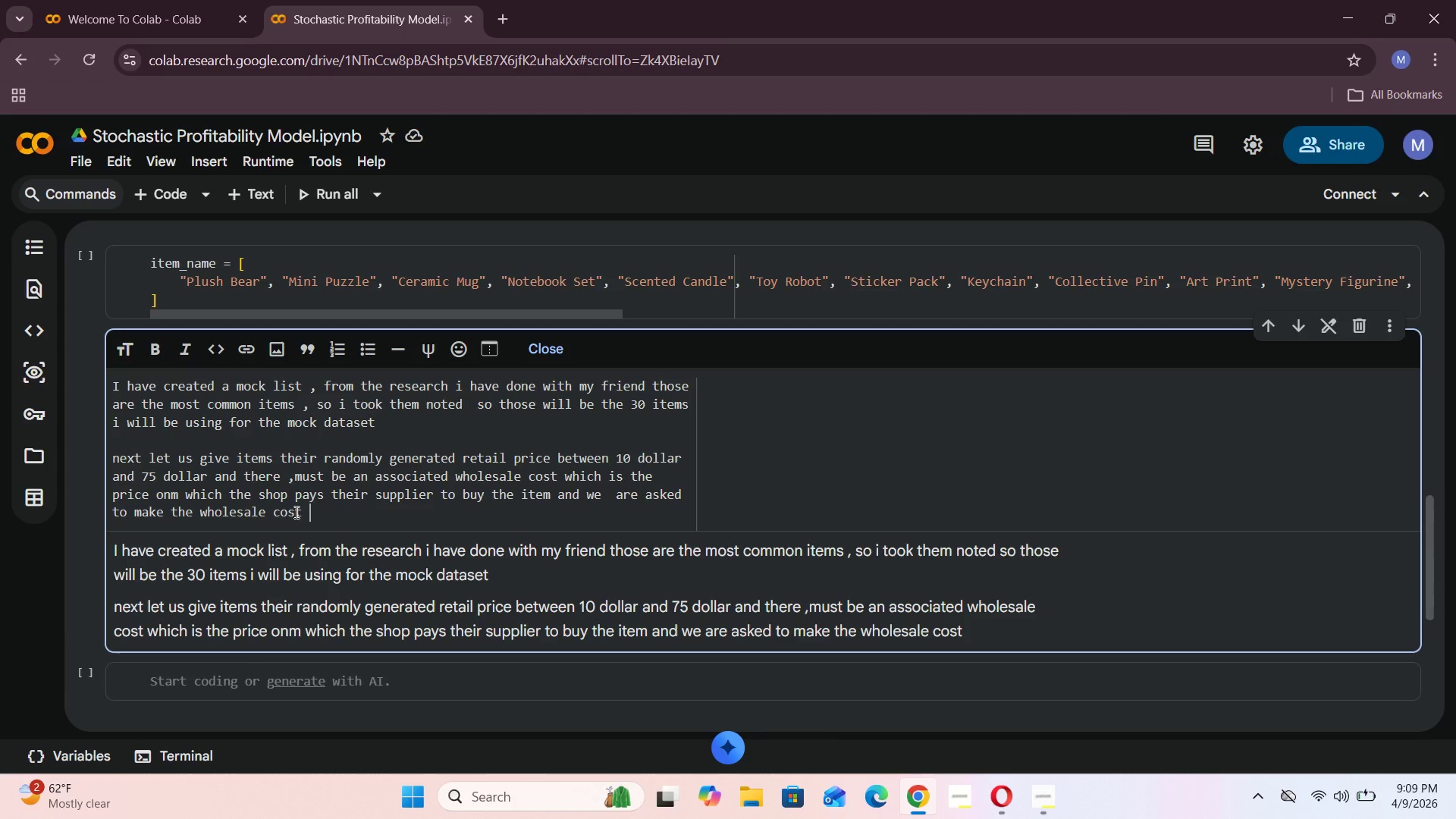 
type( 50% odf)
key(Backspace)
key(Backspace)
type(f the retail sa)
key(Backspace)
key(Backspace)
type(price for r)
key(Backspace)
type(each )
 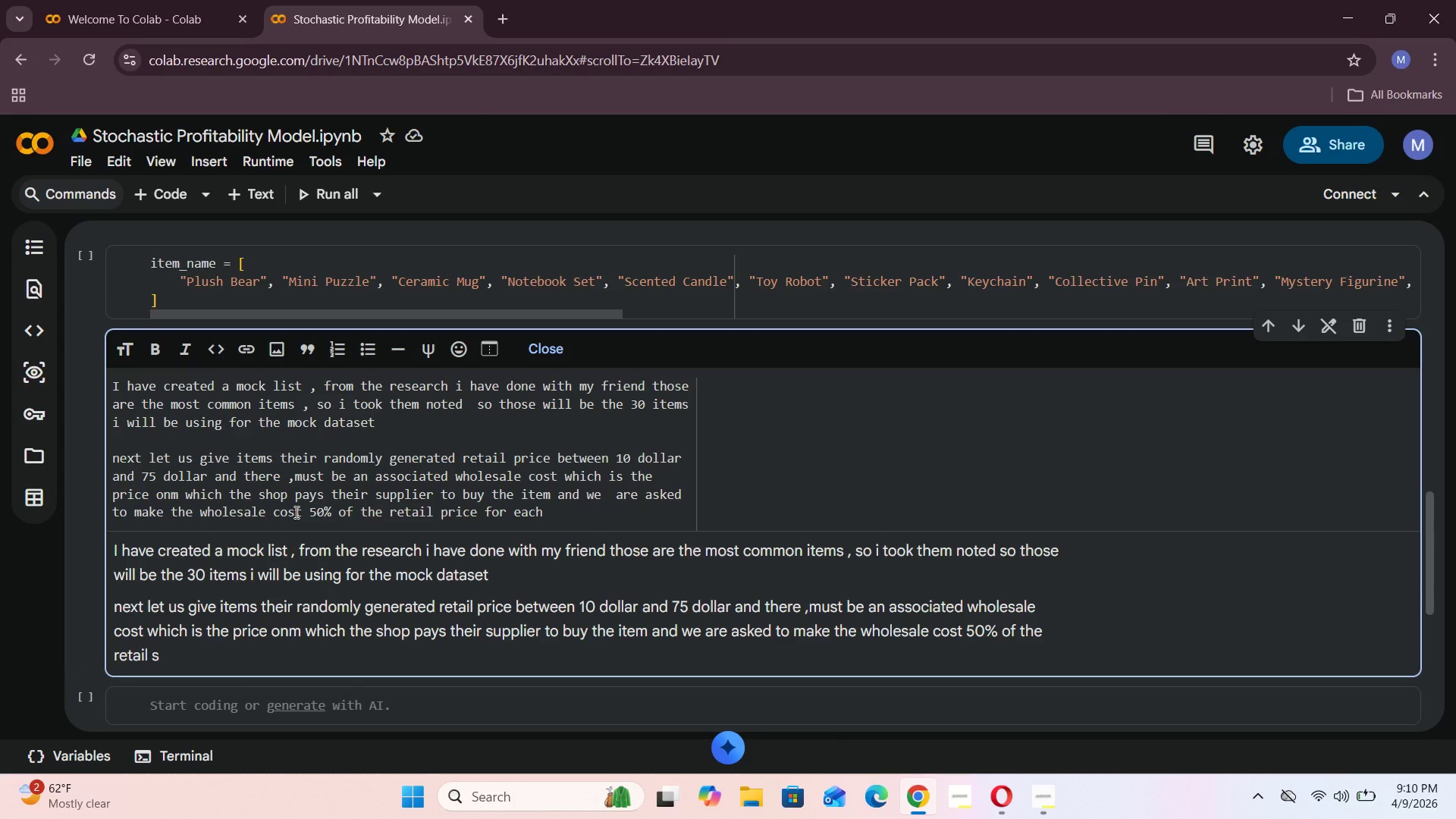 
type(items , thinking the shop is )
 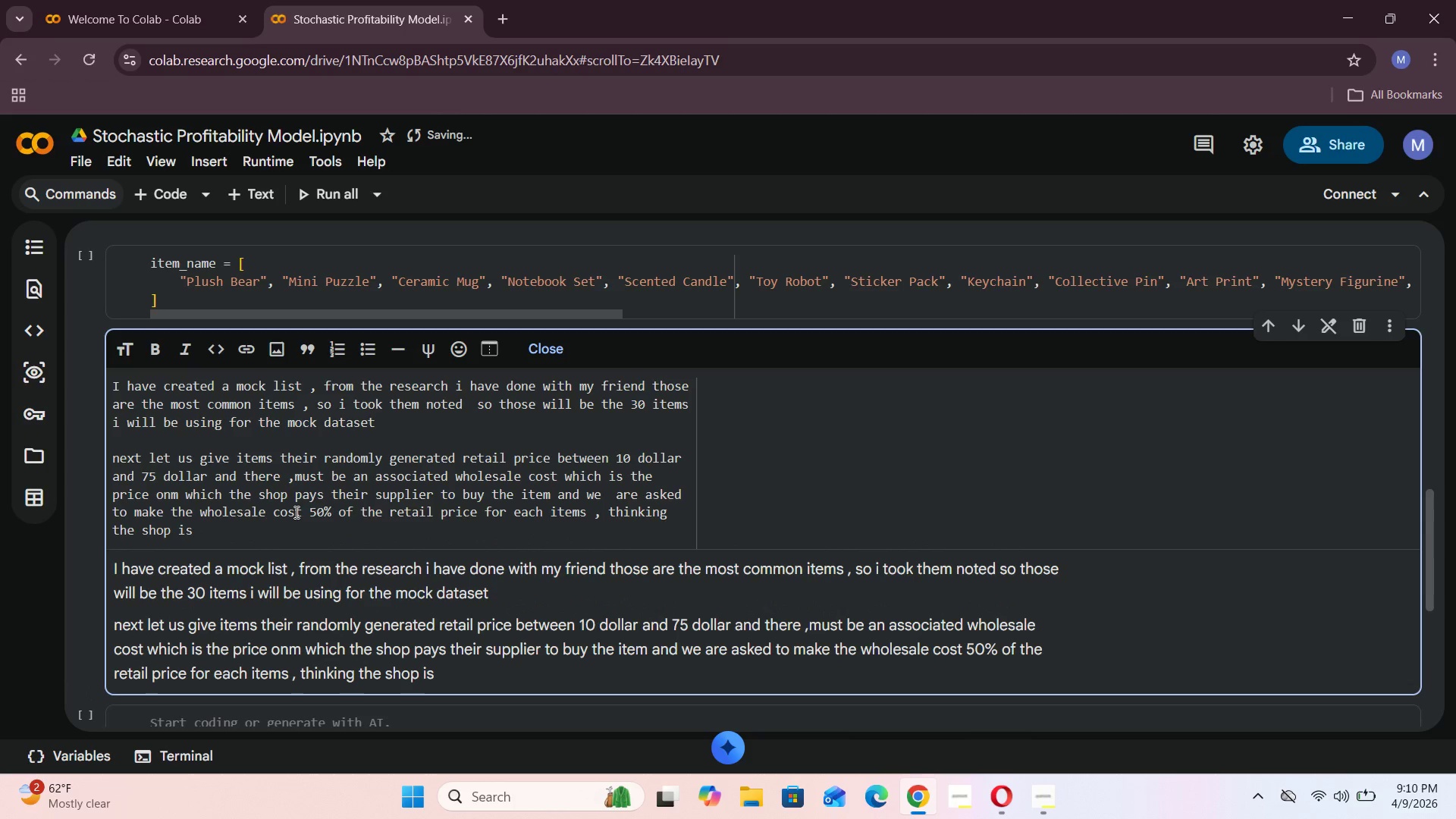 
wait(7.69)
 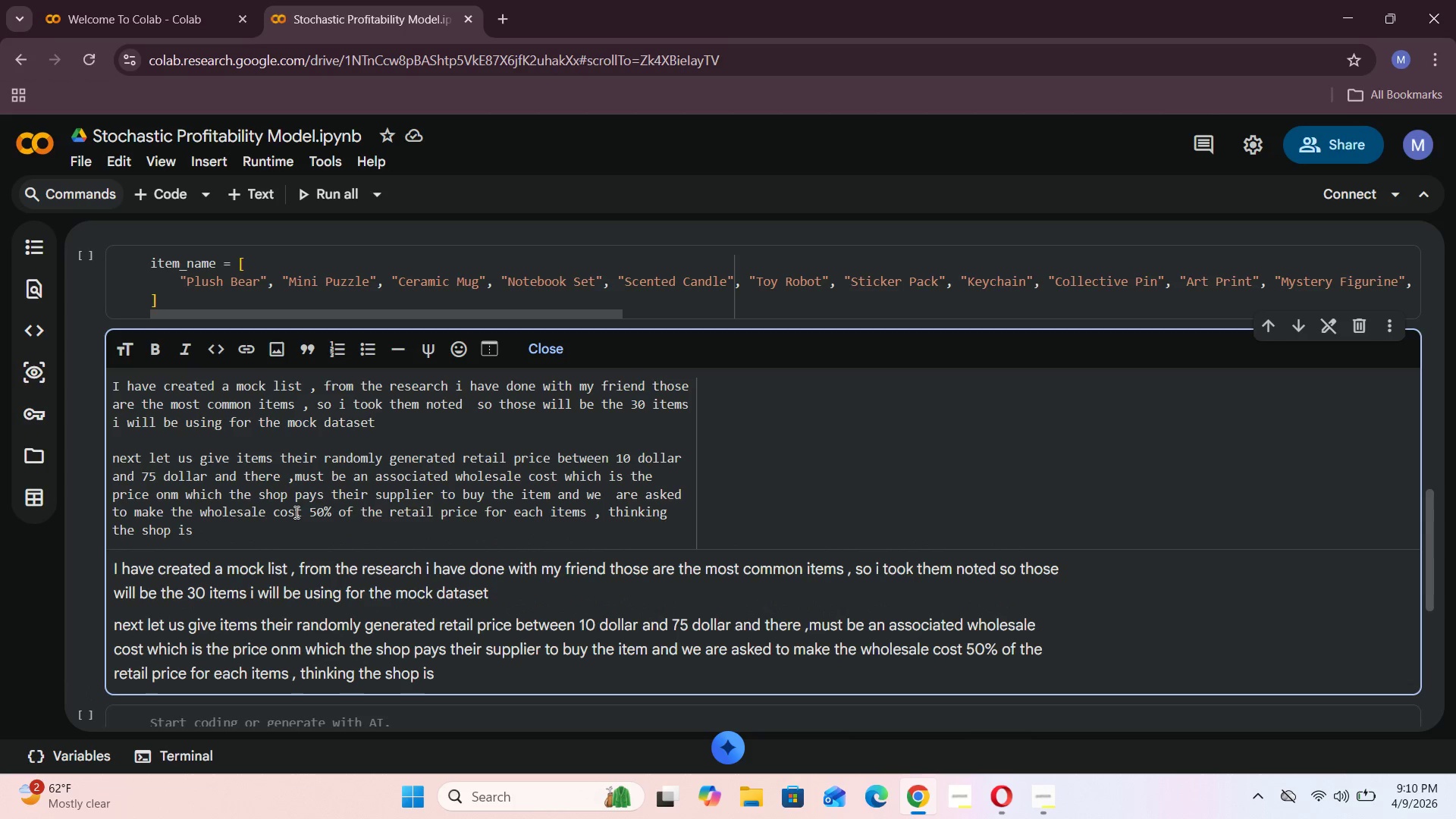 
type(si)
key(Backspace)
type(uplying the items 2 price of the )
key(Backspace)
type(y bought it)
 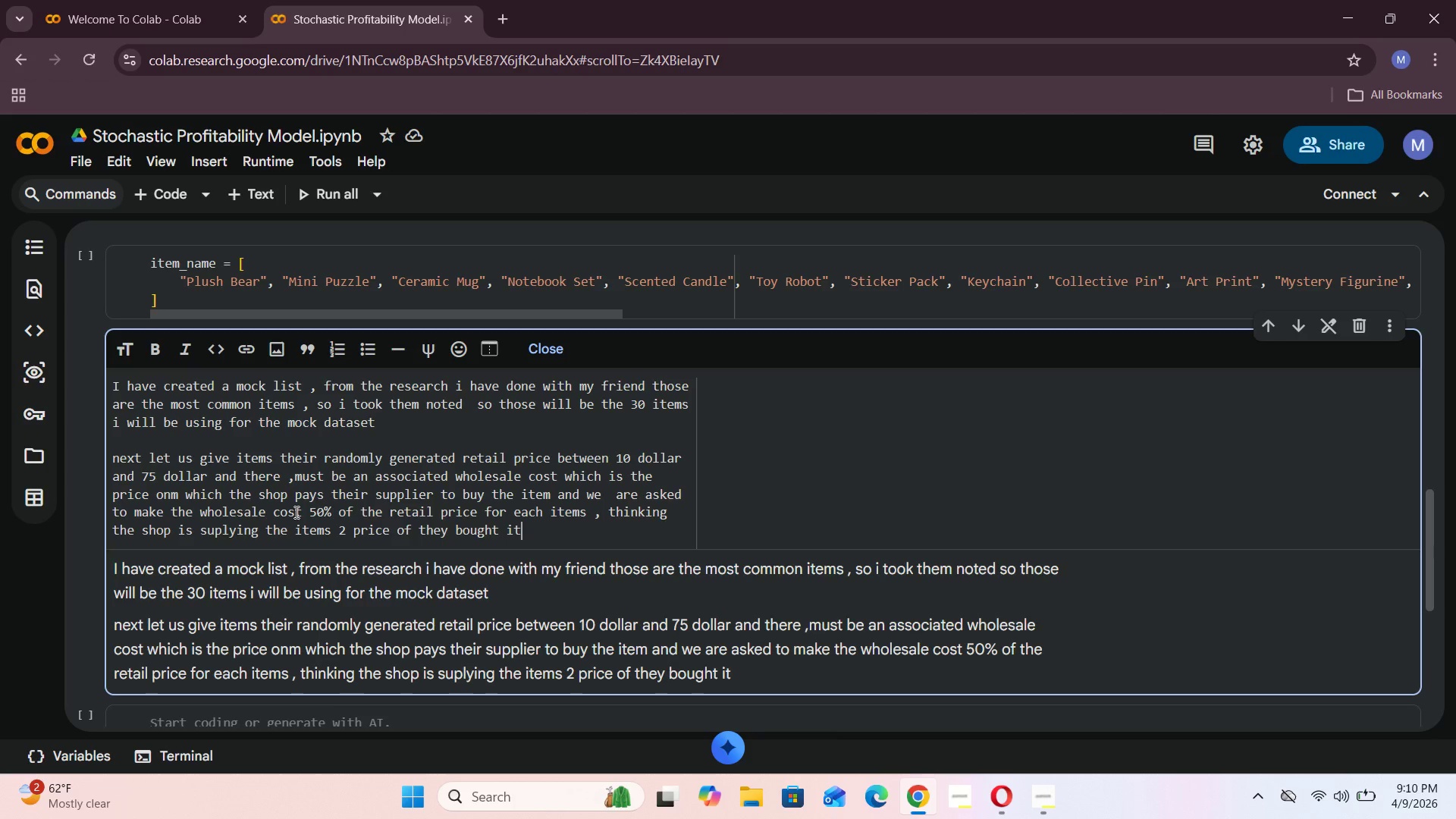 
mouse_move([375, 259])
 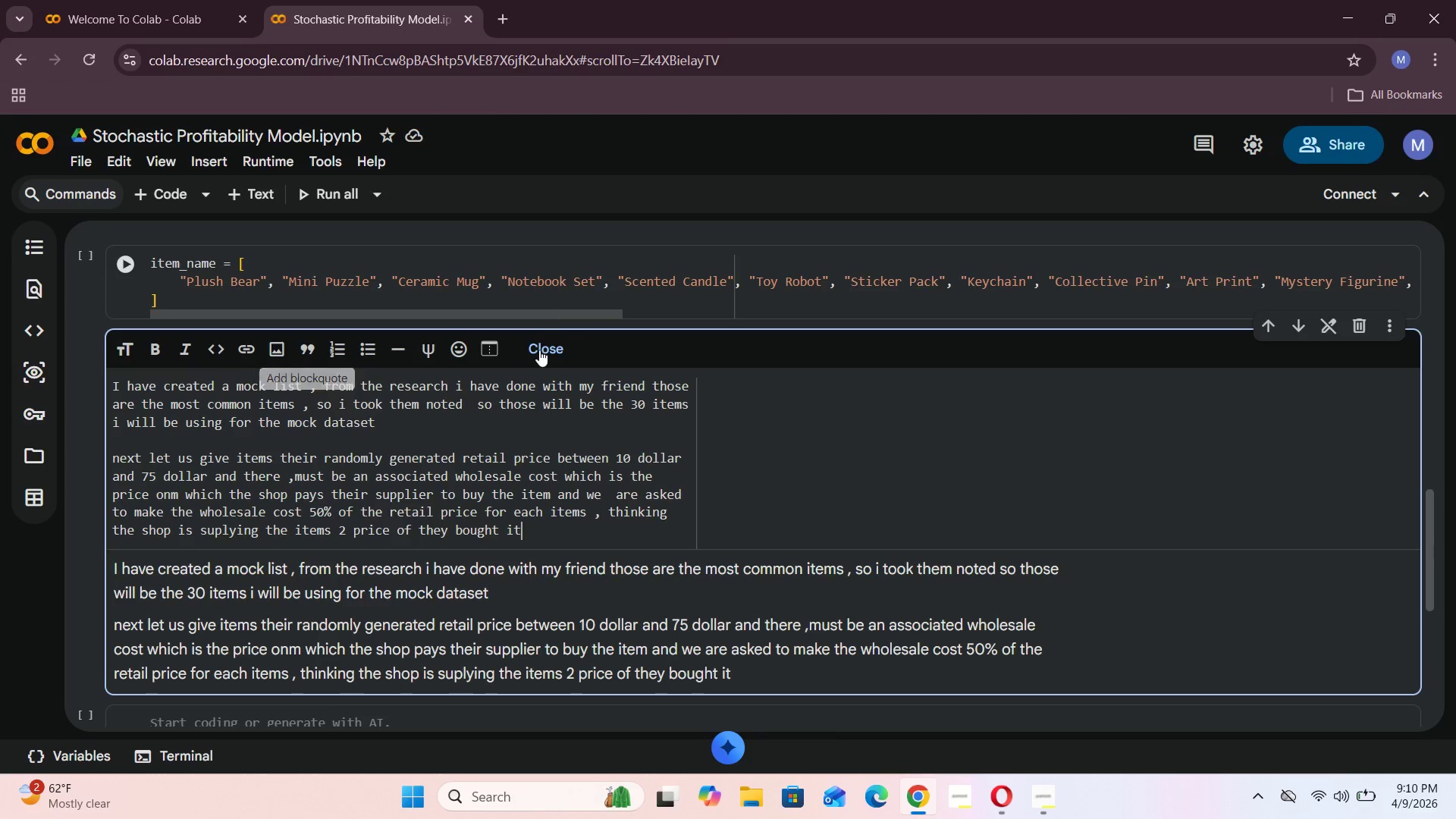 
left_click([539, 356])
 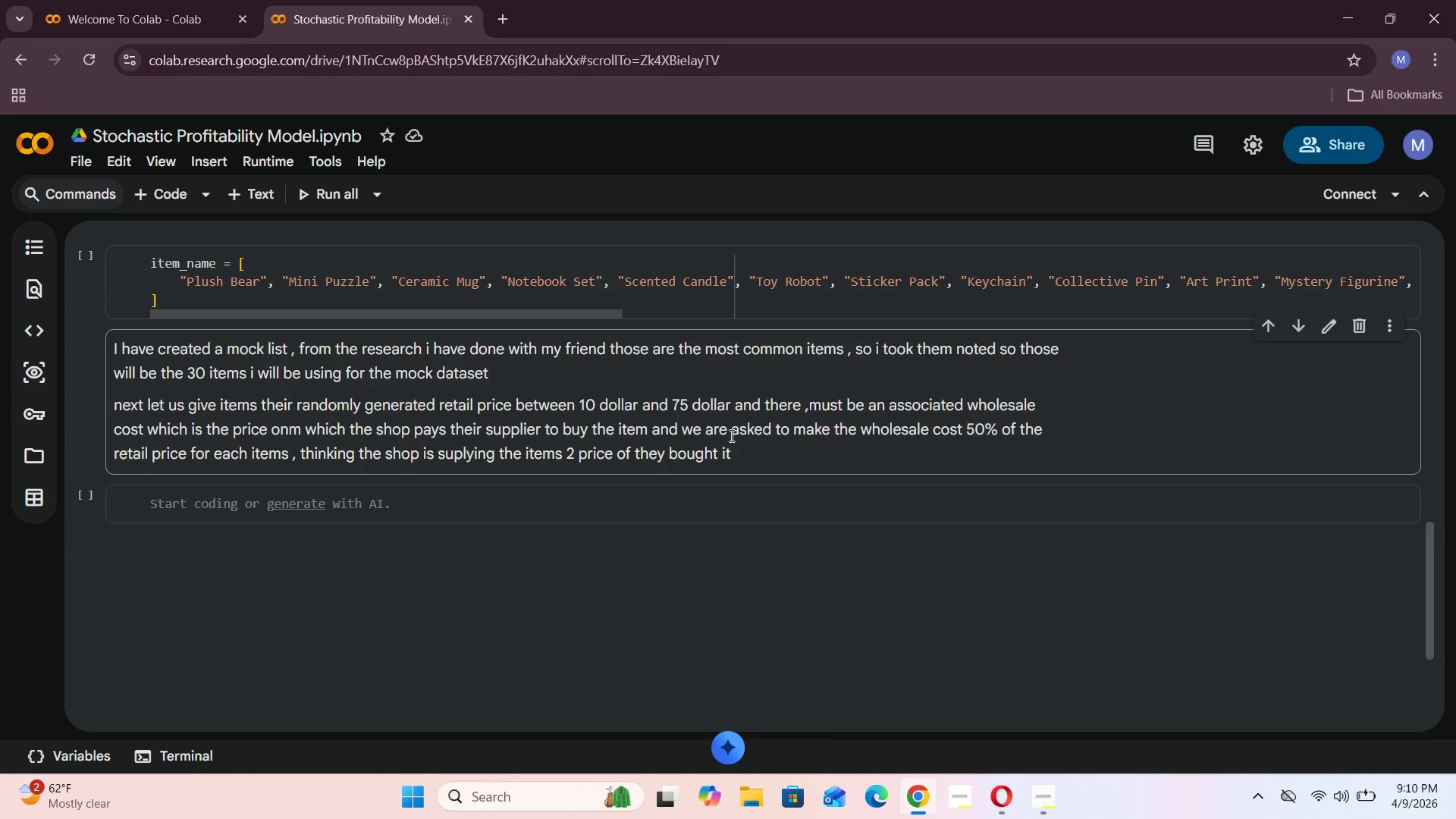 
left_click([764, 447])
 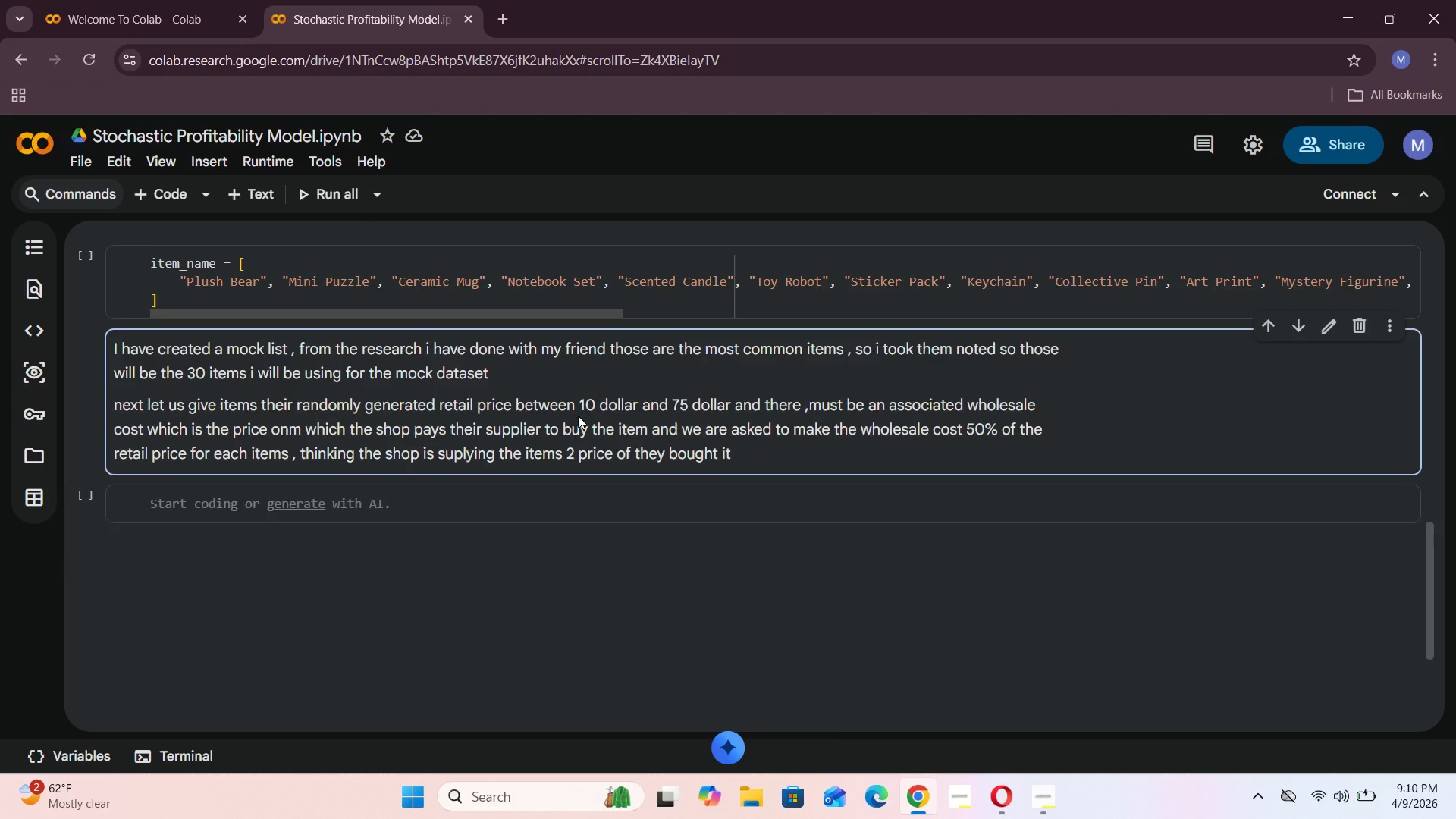 
scroll: coordinate [578, 416], scroll_direction: up, amount: 11.0
 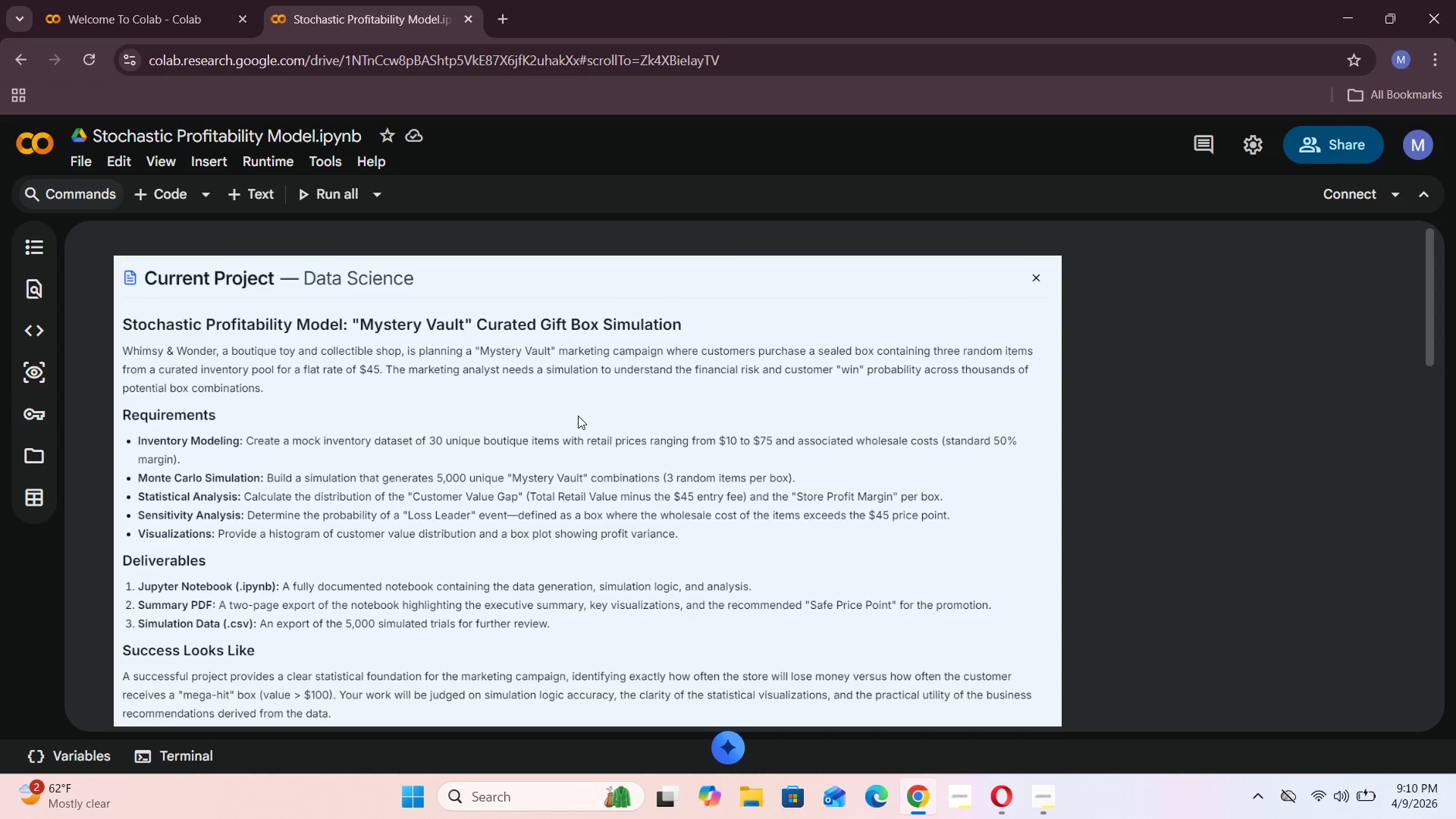 
scroll: coordinate [578, 416], scroll_direction: down, amount: 11.0
 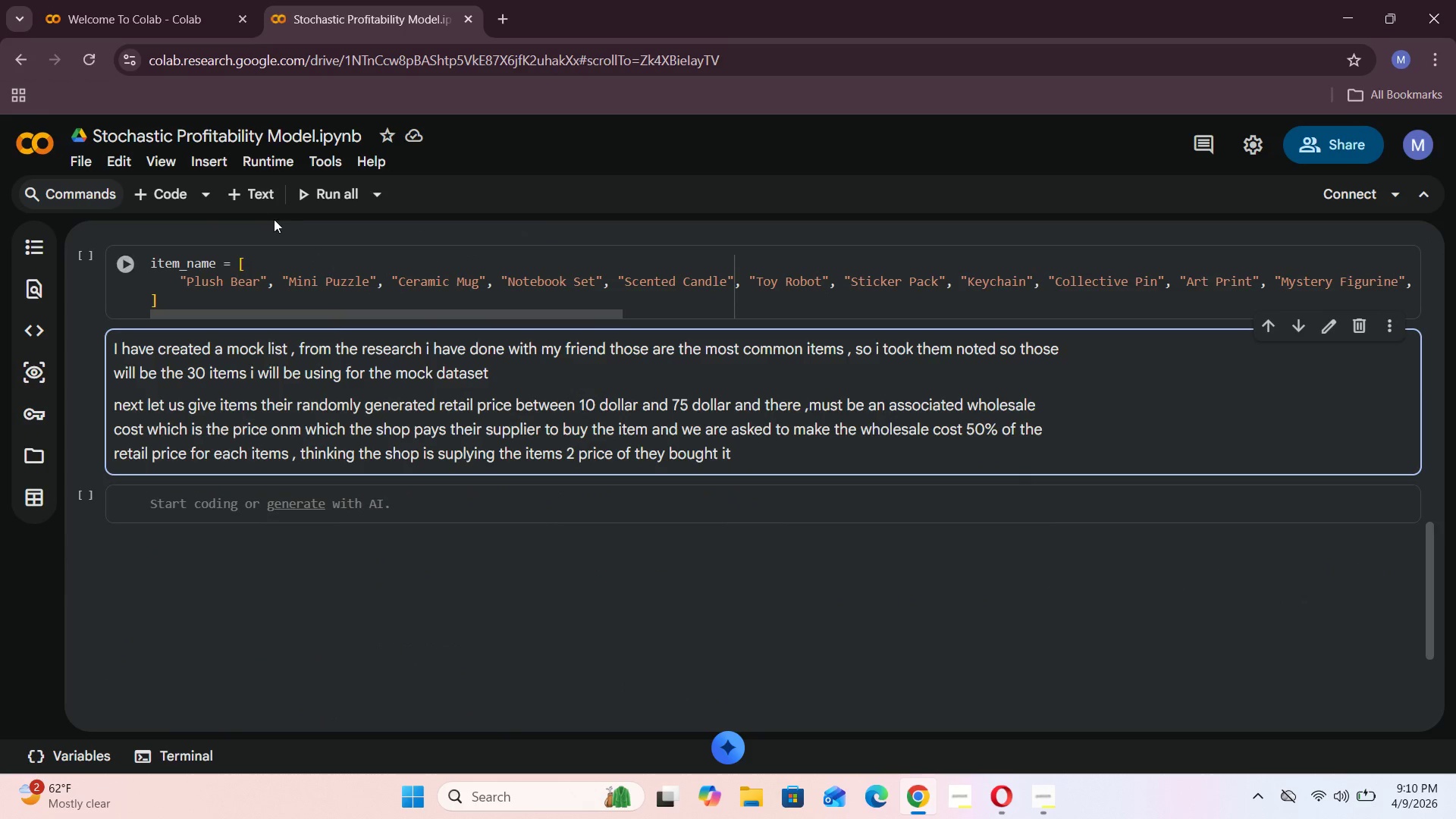 
left_click([265, 202])
 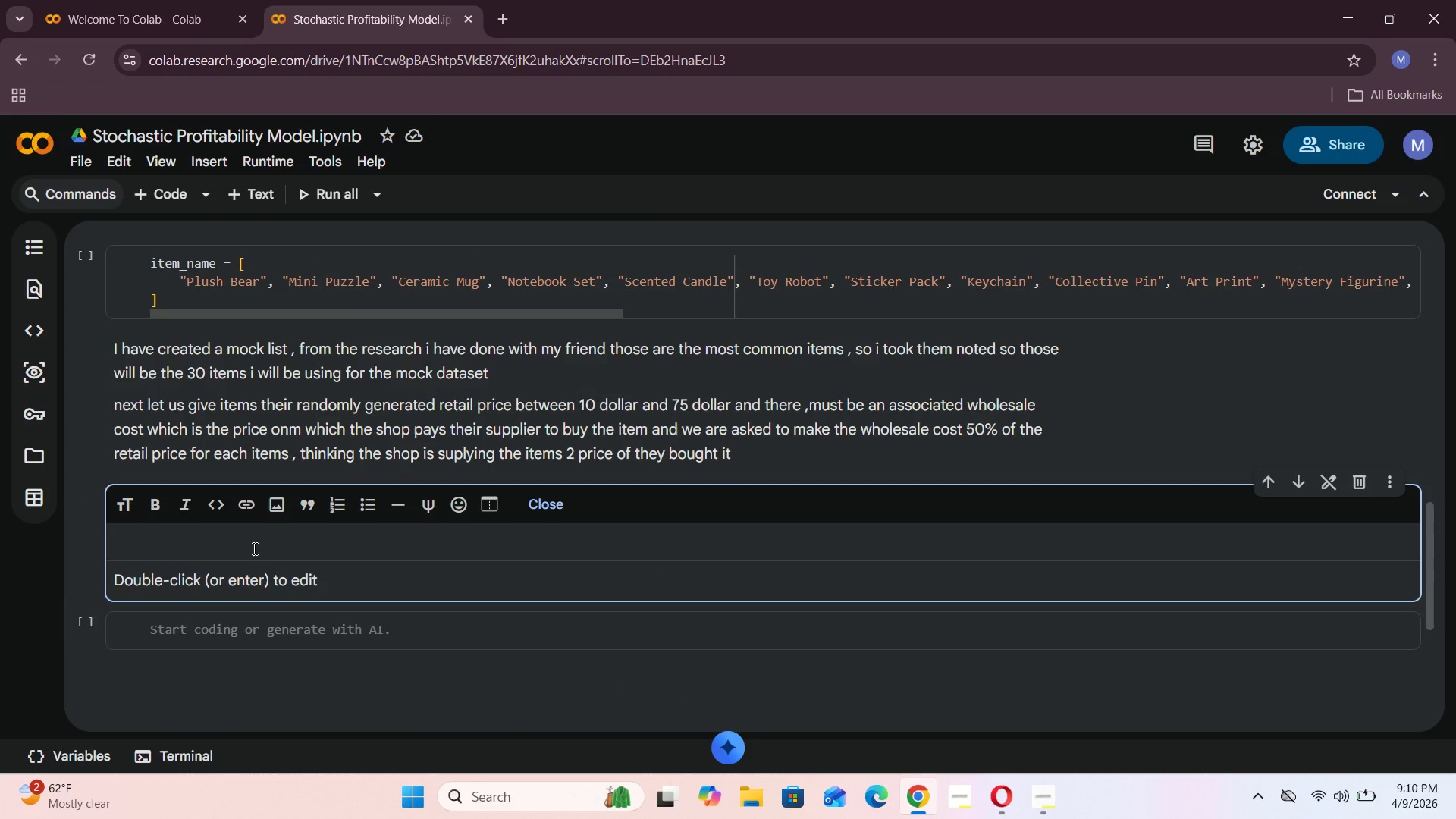 
left_click([253, 548])
 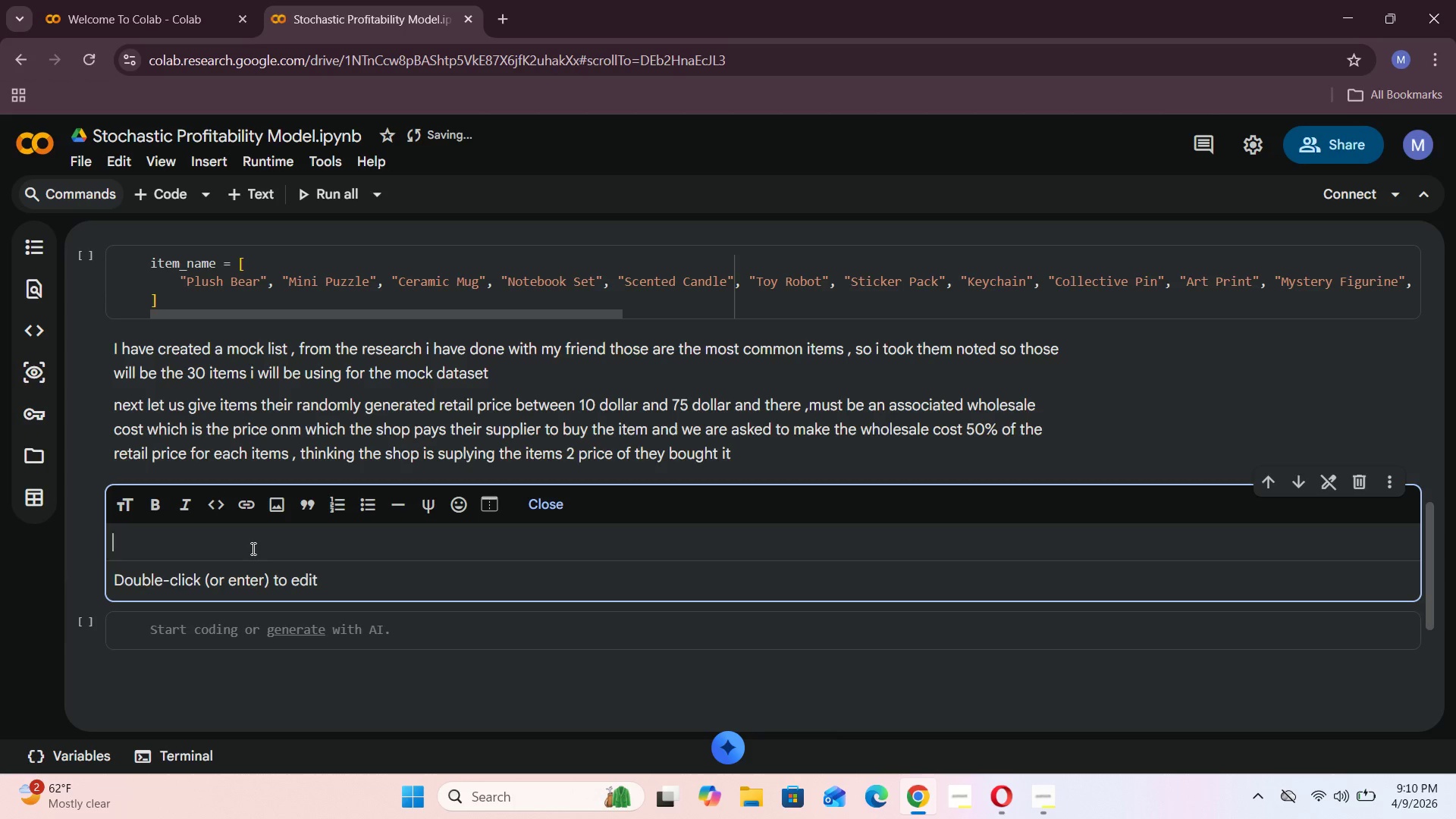 
type(      task one : let me generate a retail sales price randomly using mu)
key(Backspace)
key(Backspace)
type(numpy libe)
key(Backspace)
type(rary randint methio)
key(Backspace)
key(Backspace)
type(od )
 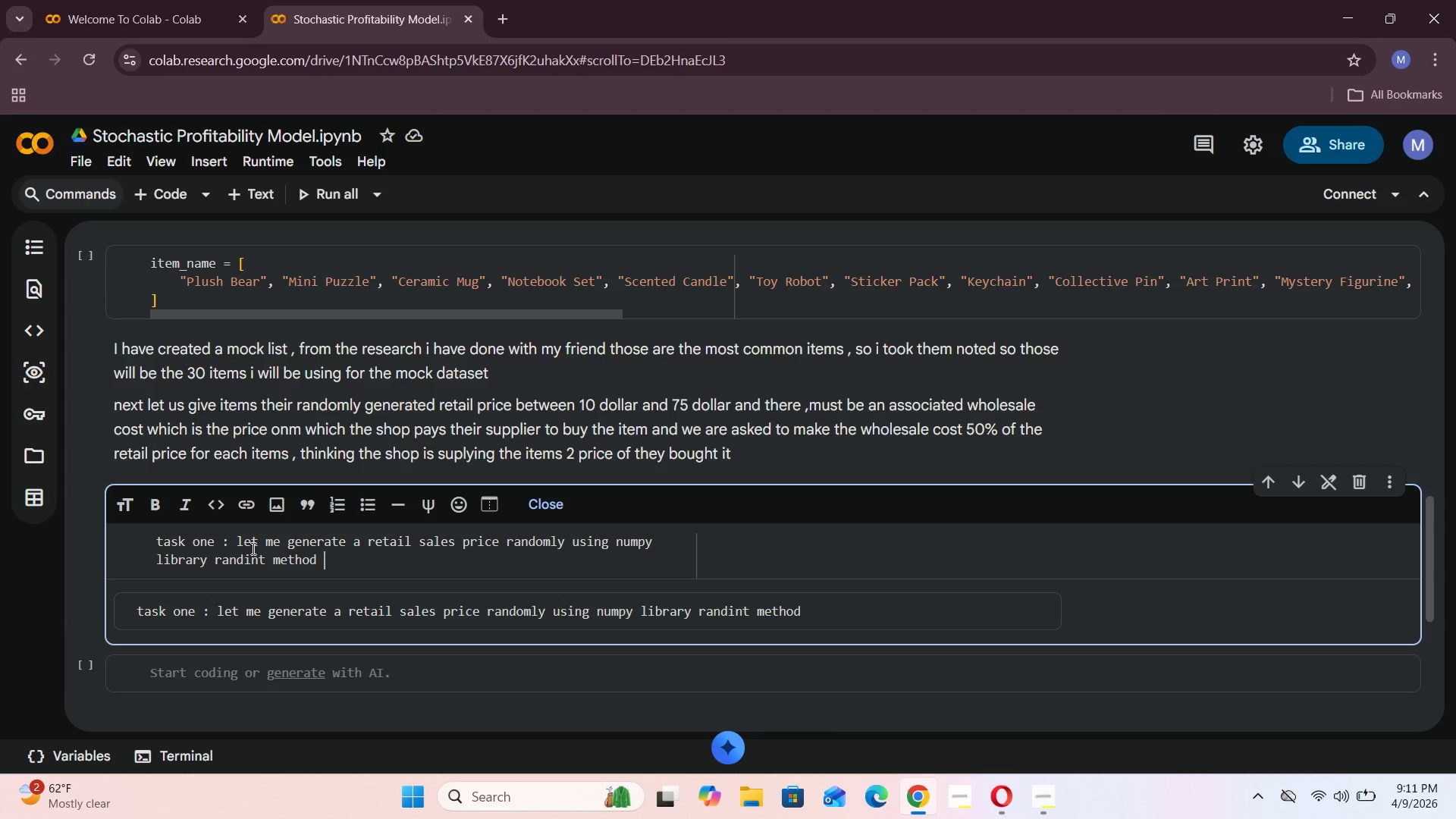 
wait(19.24)
 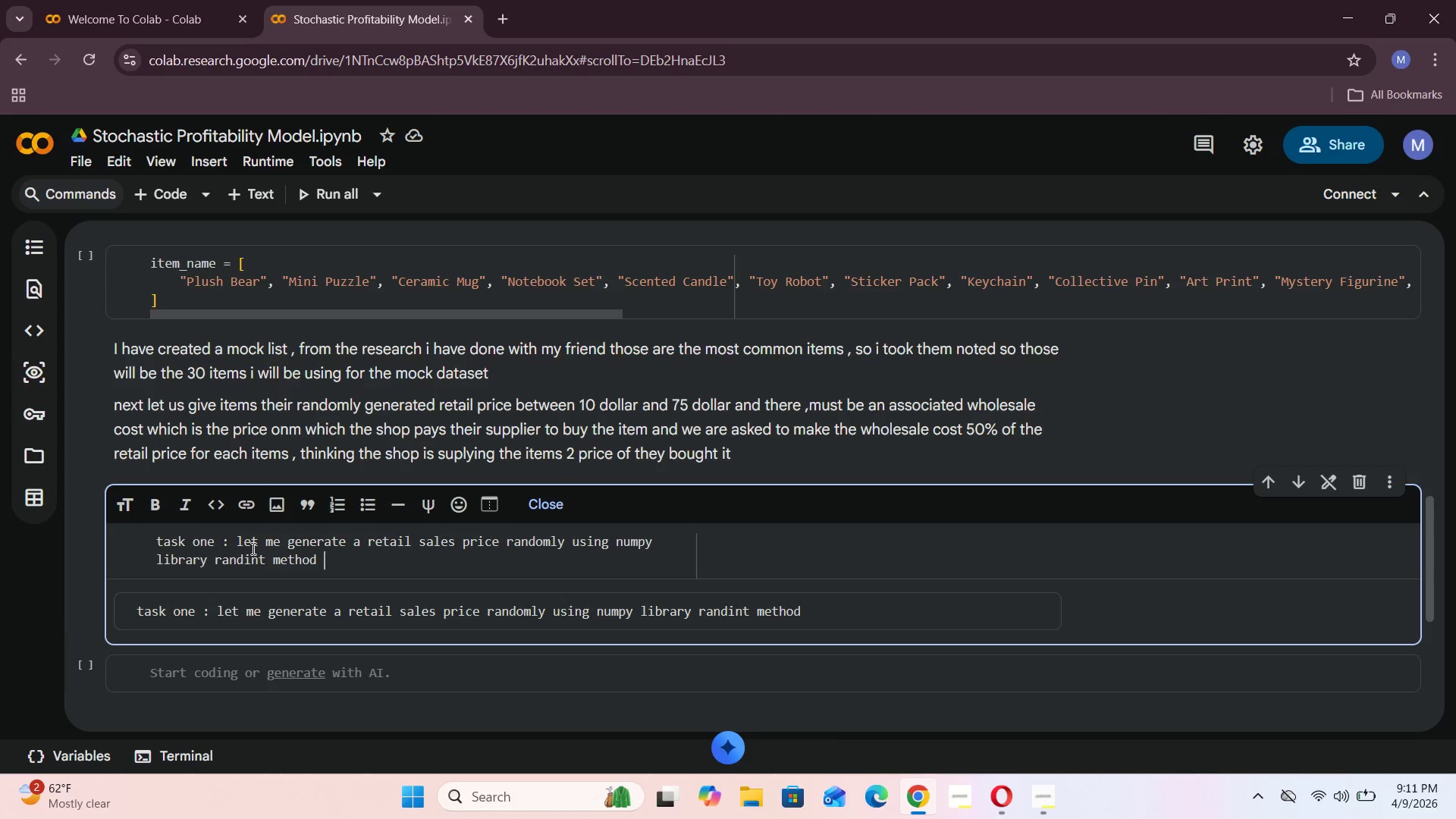 
left_click([153, 546])
 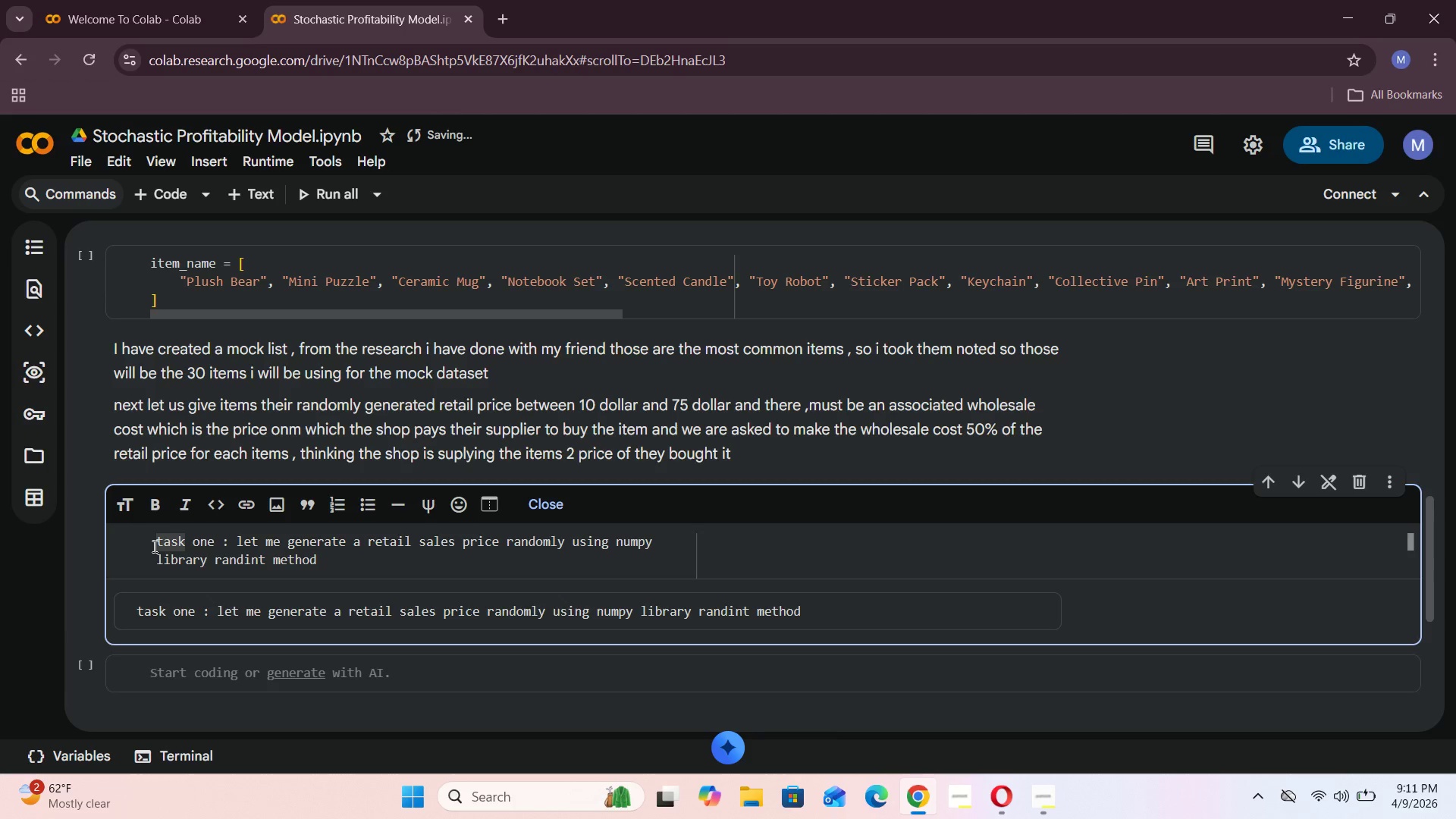 
key(Minus)
 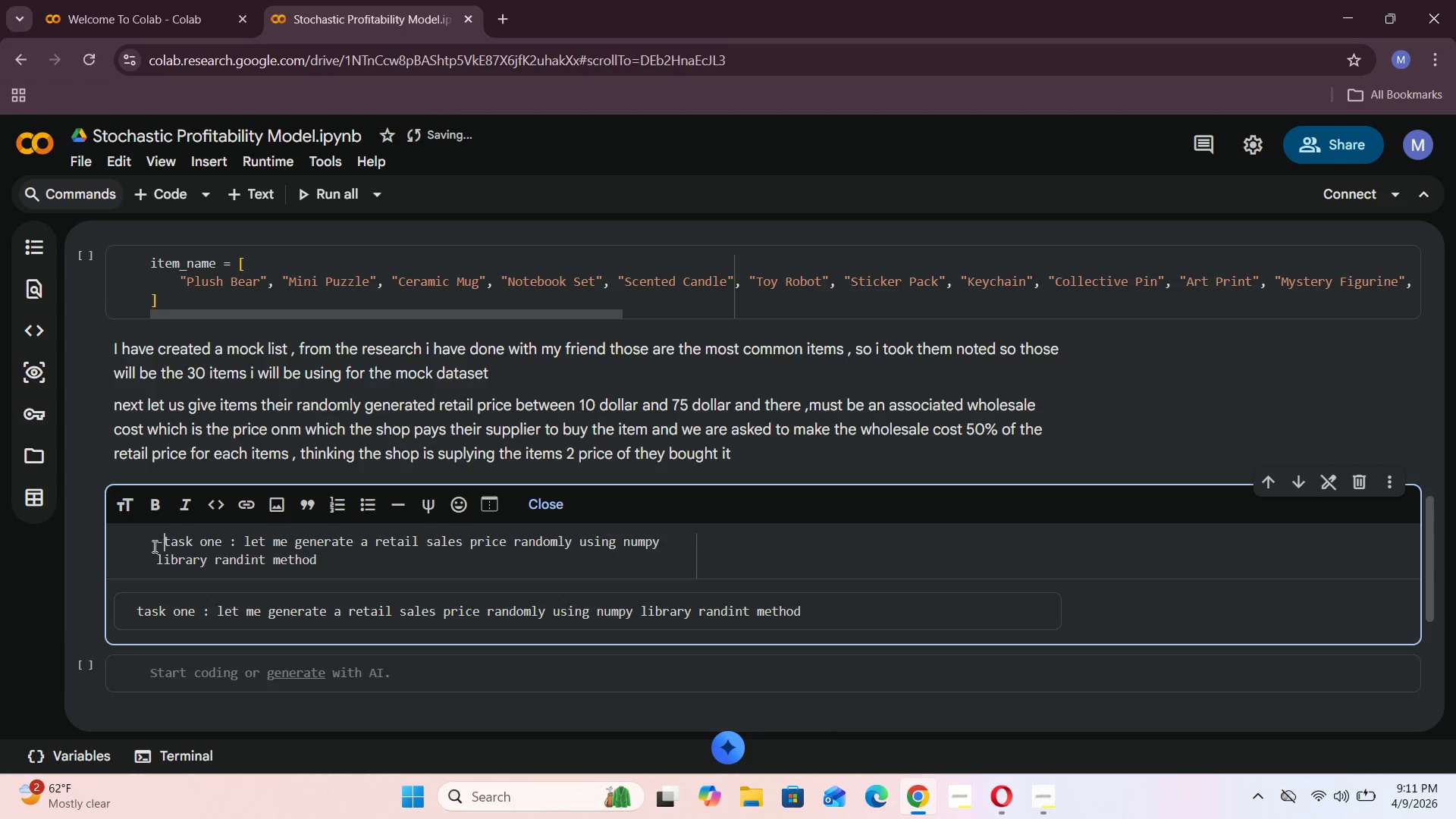 
key(Space)
 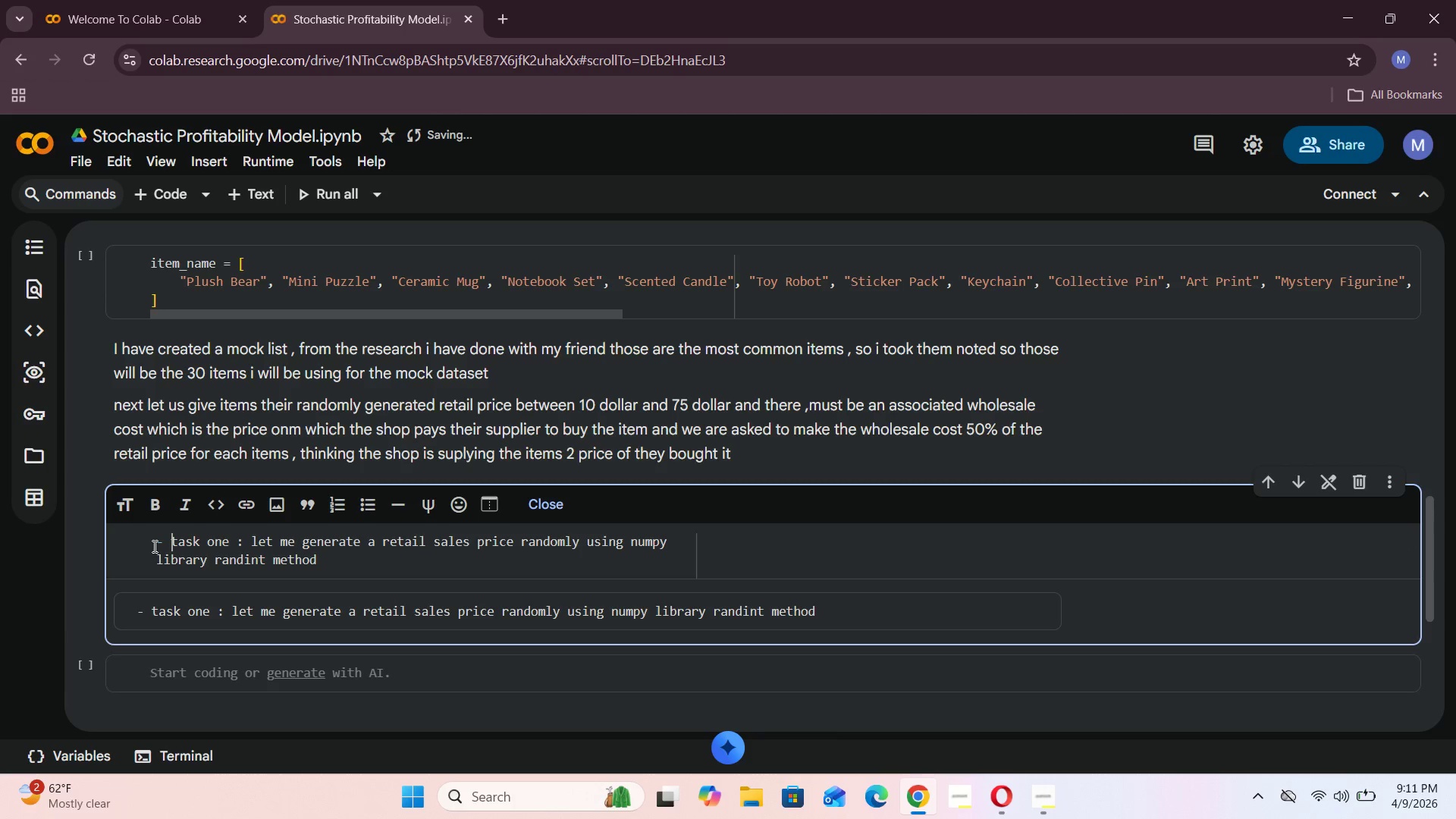 
key(ArrowLeft)
 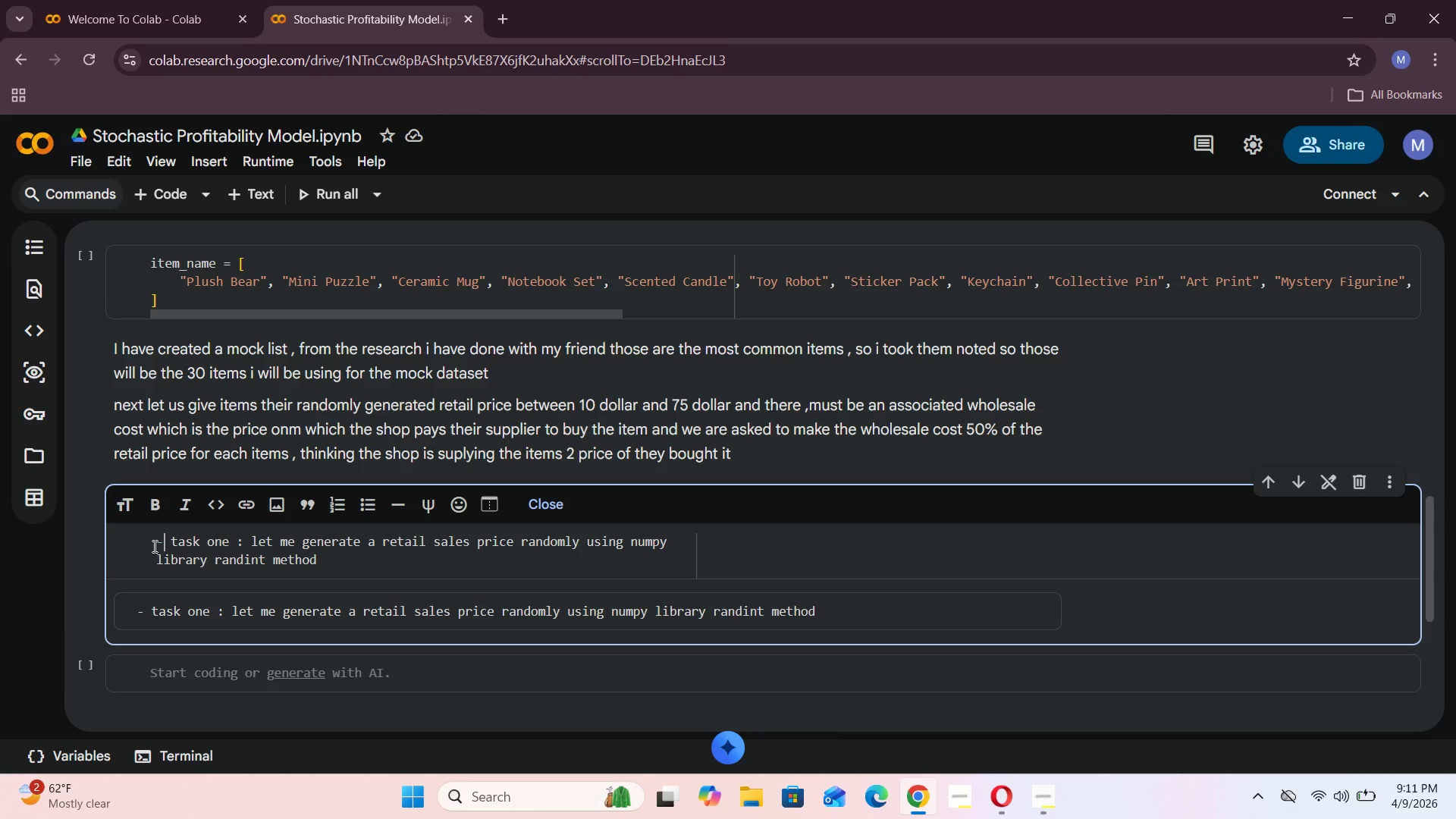 
key(ArrowLeft)
 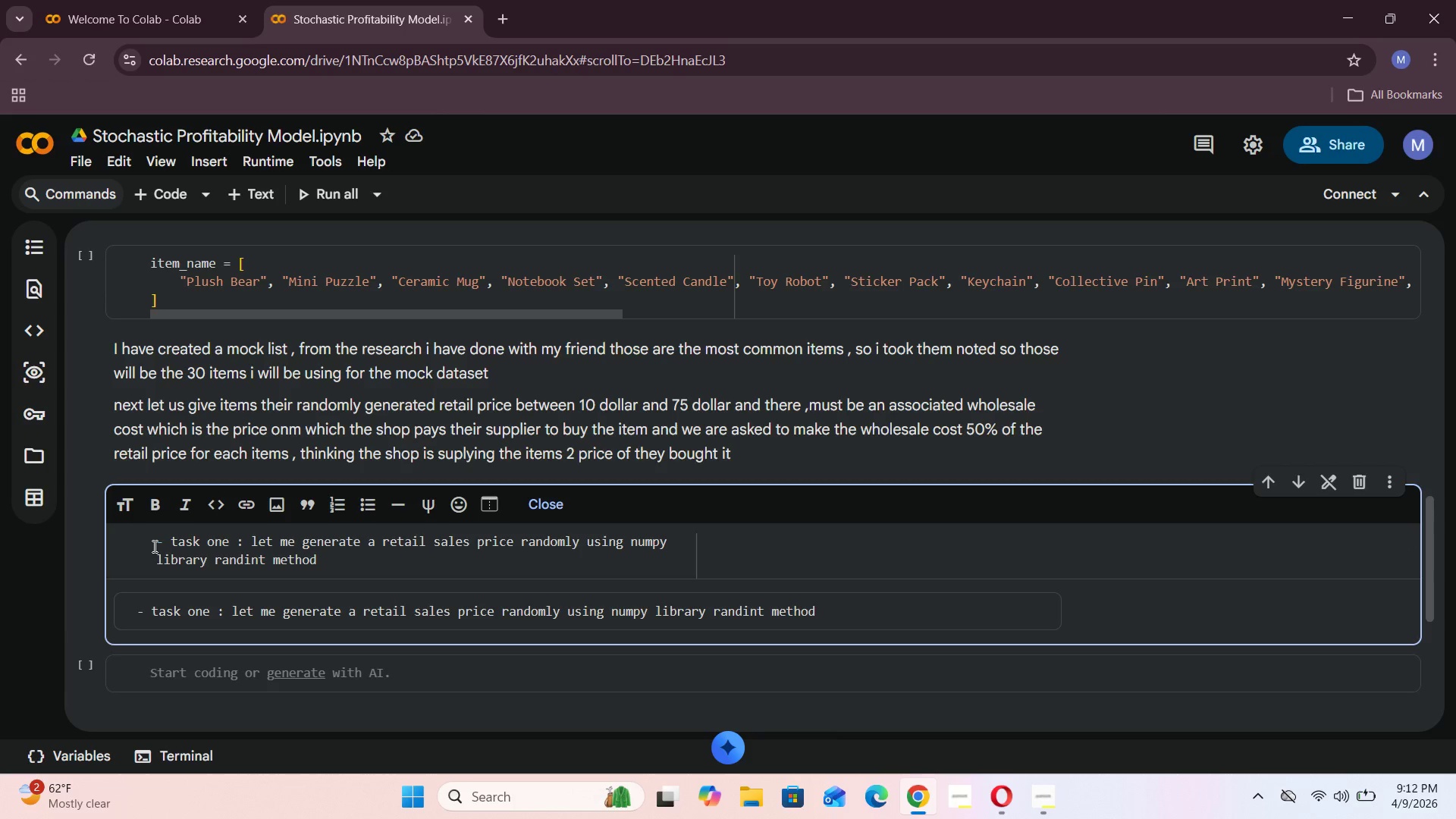 
key(Backspace)
 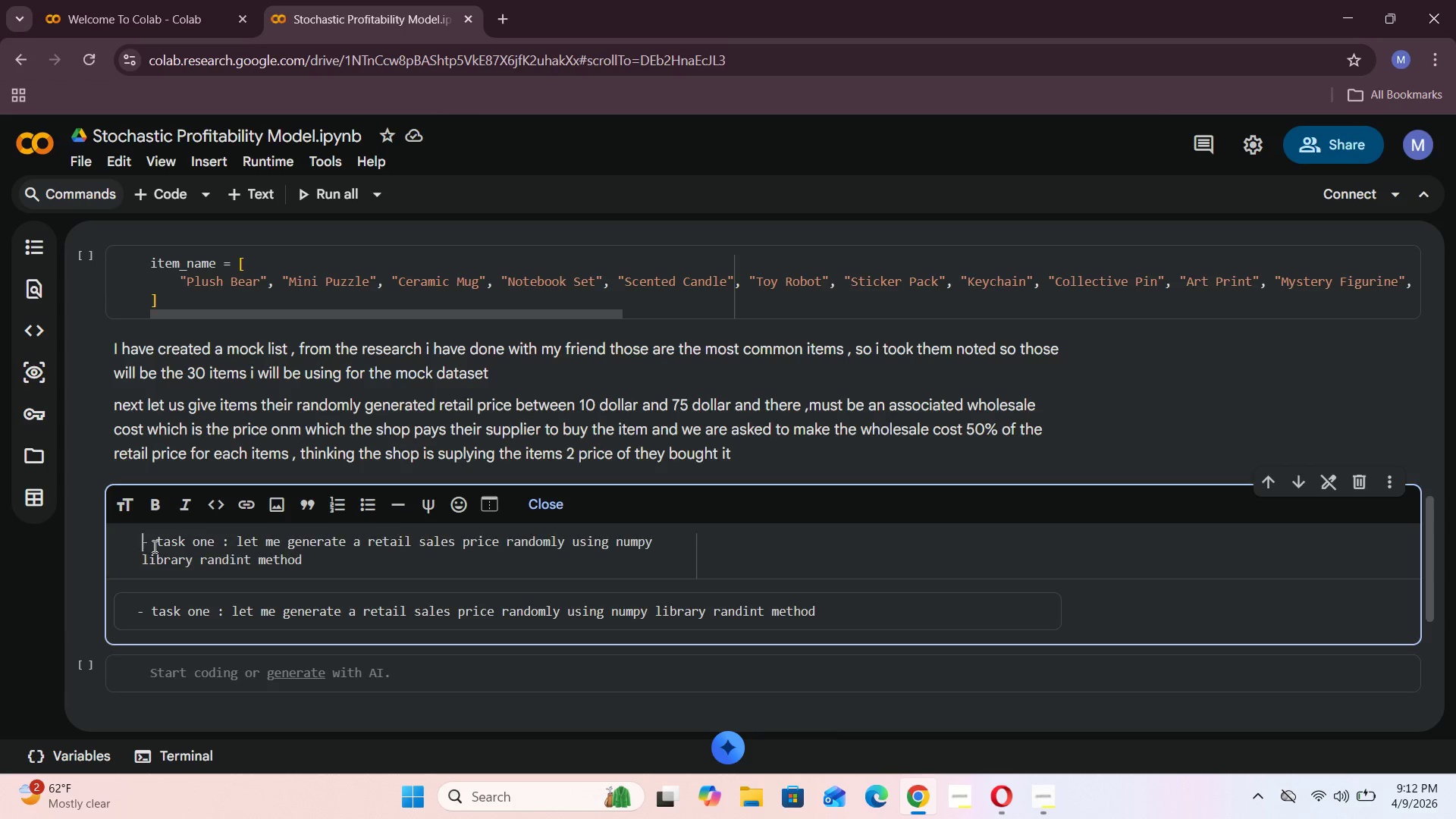 
key(Backspace)
 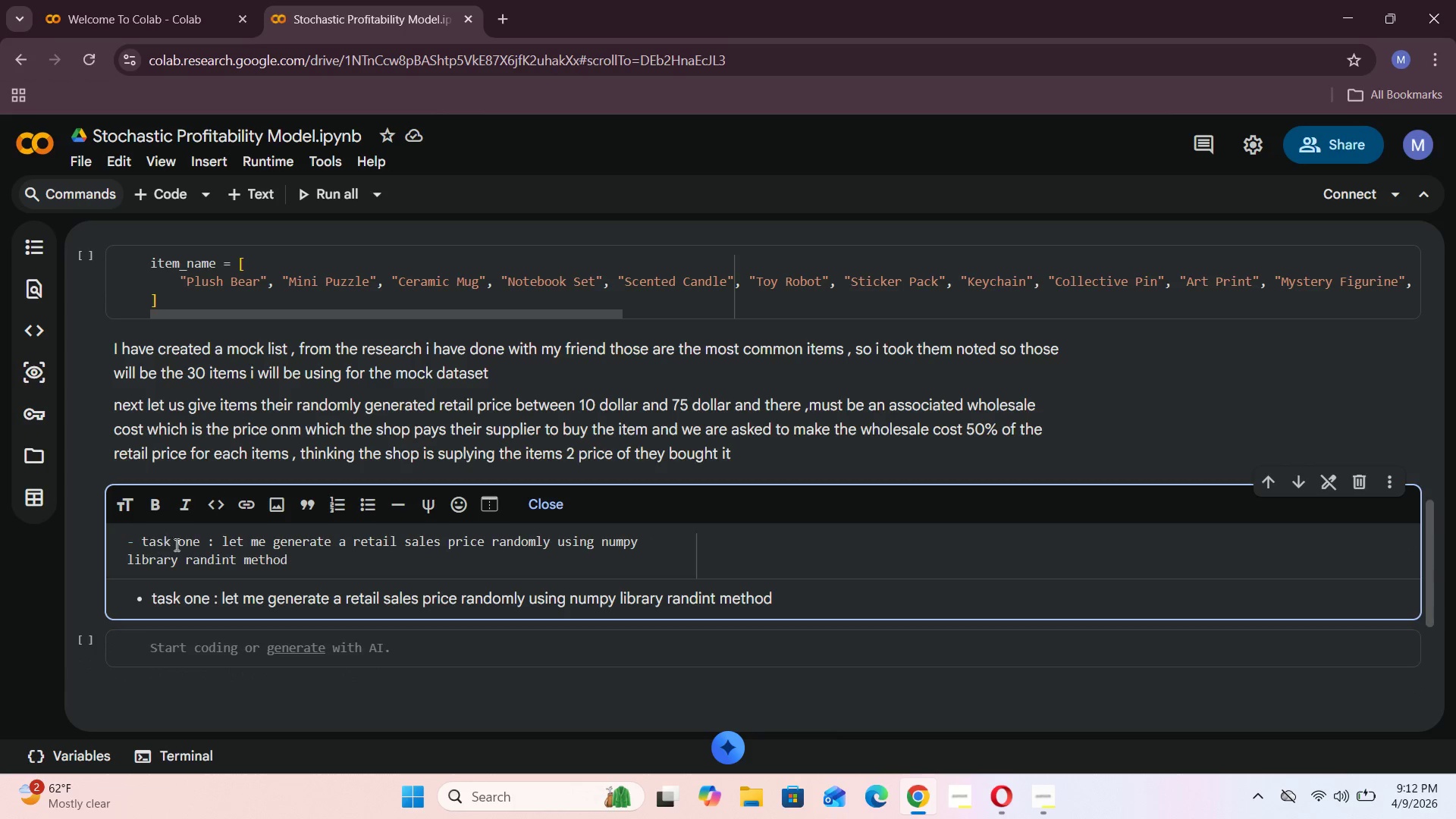 
left_click([304, 558])
 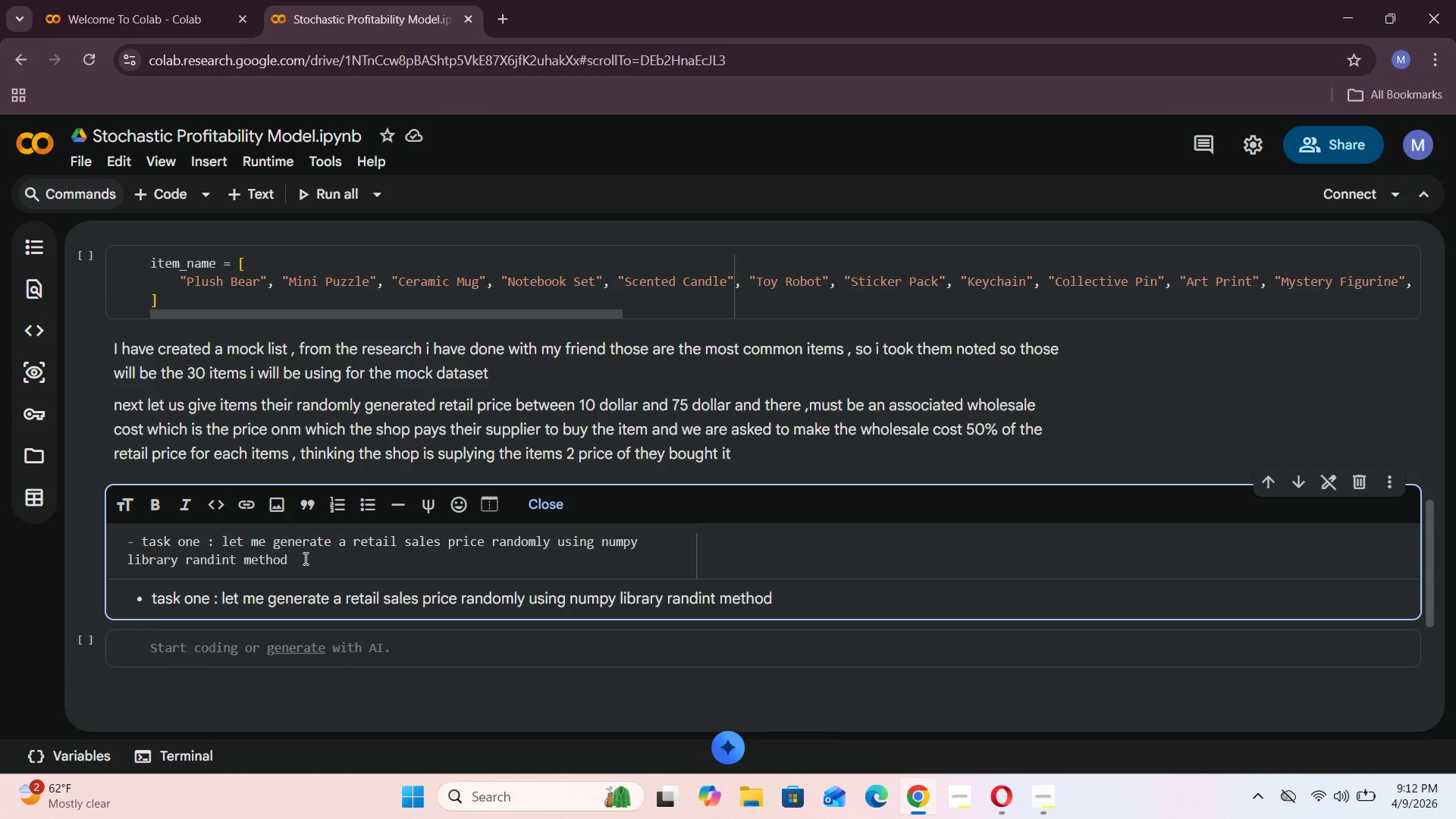 
key(Enter)
 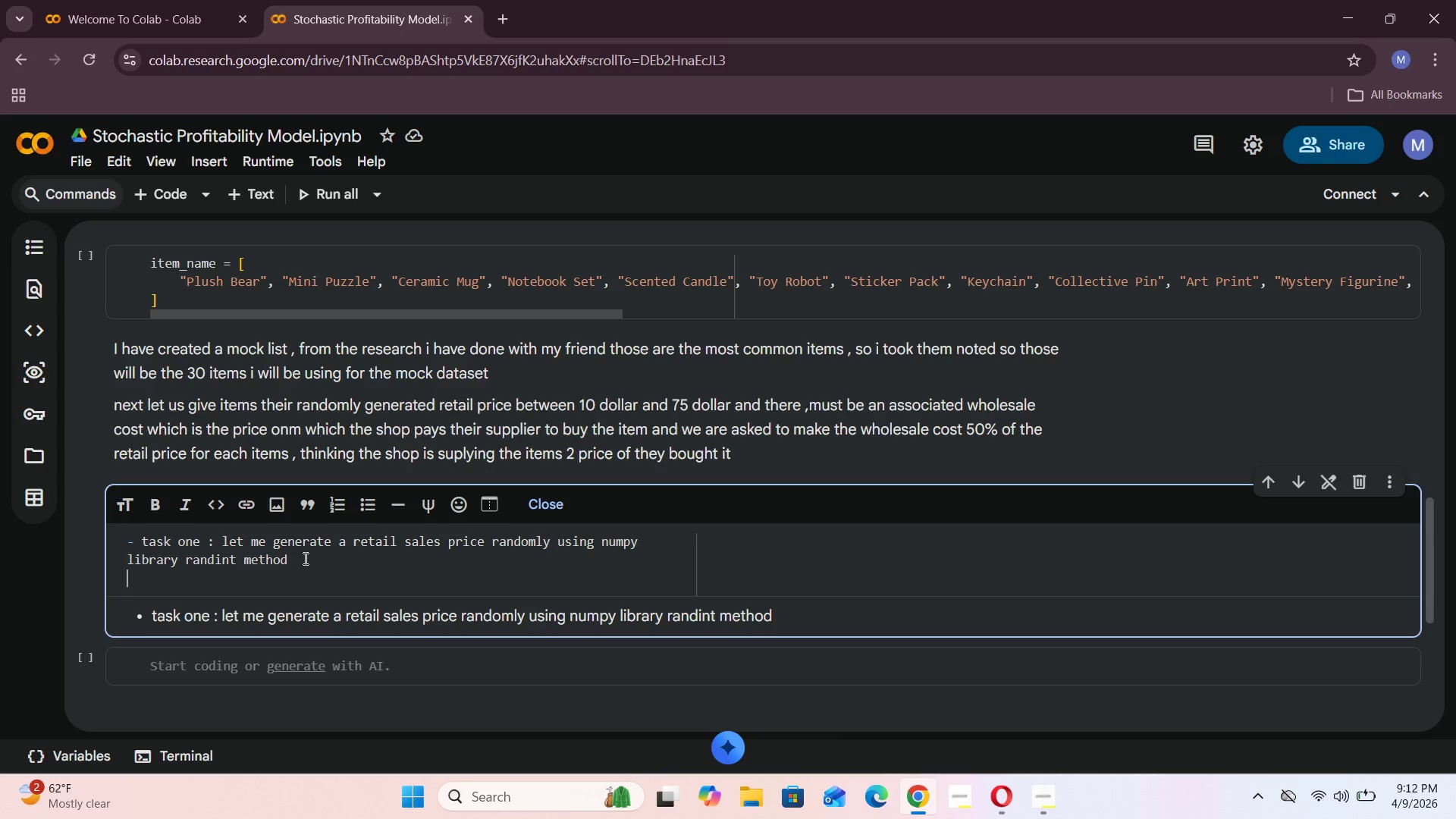 
type(- task two : calculate the 50 $ of the retail price fior)
key(Backspace)
key(Backspace)
key(Backspace)
type(or the wholesale pri)
key(Backspace)
key(Backspace)
key(Backspace)
type(cost)
 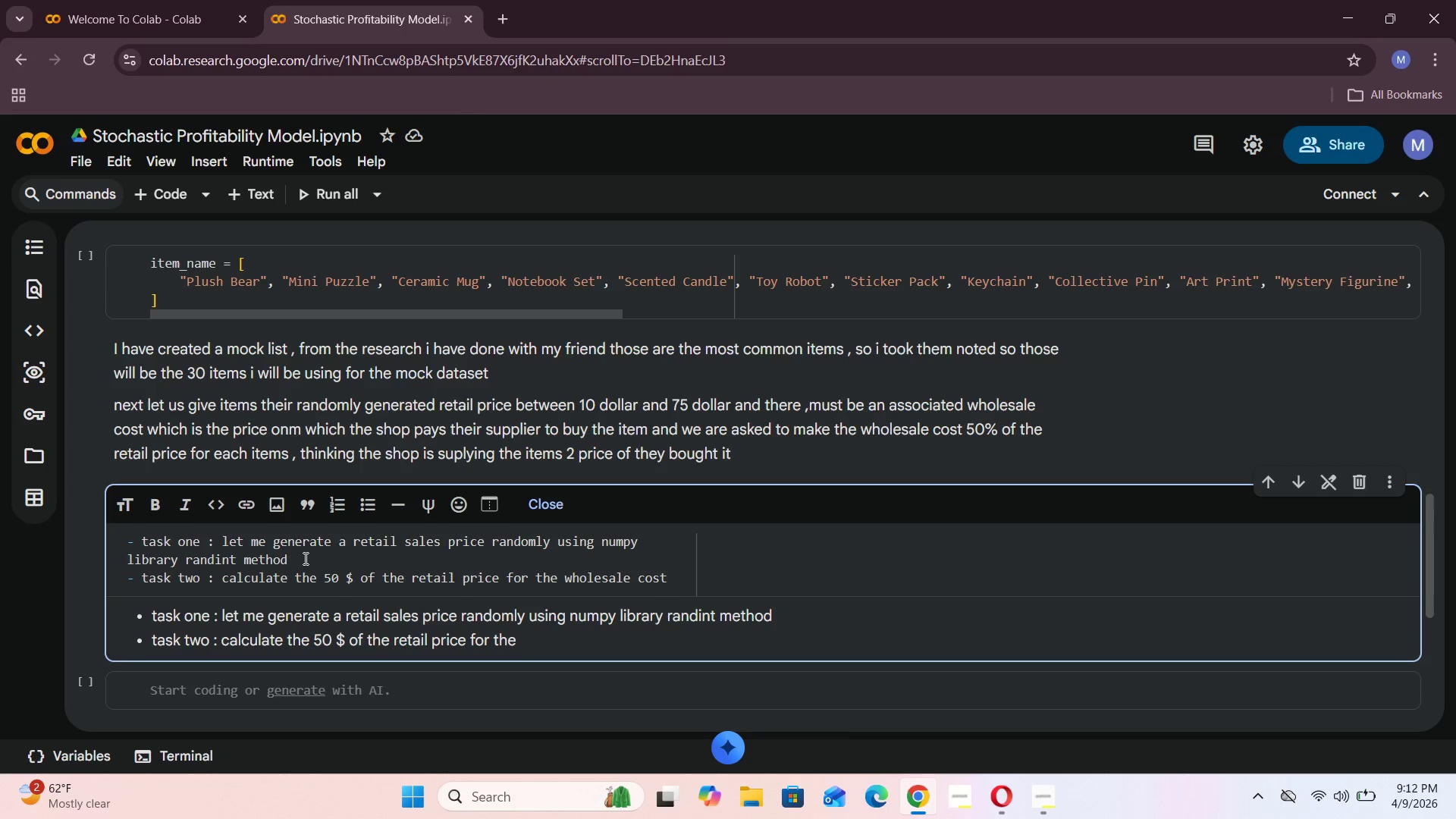 
left_click([558, 502])
 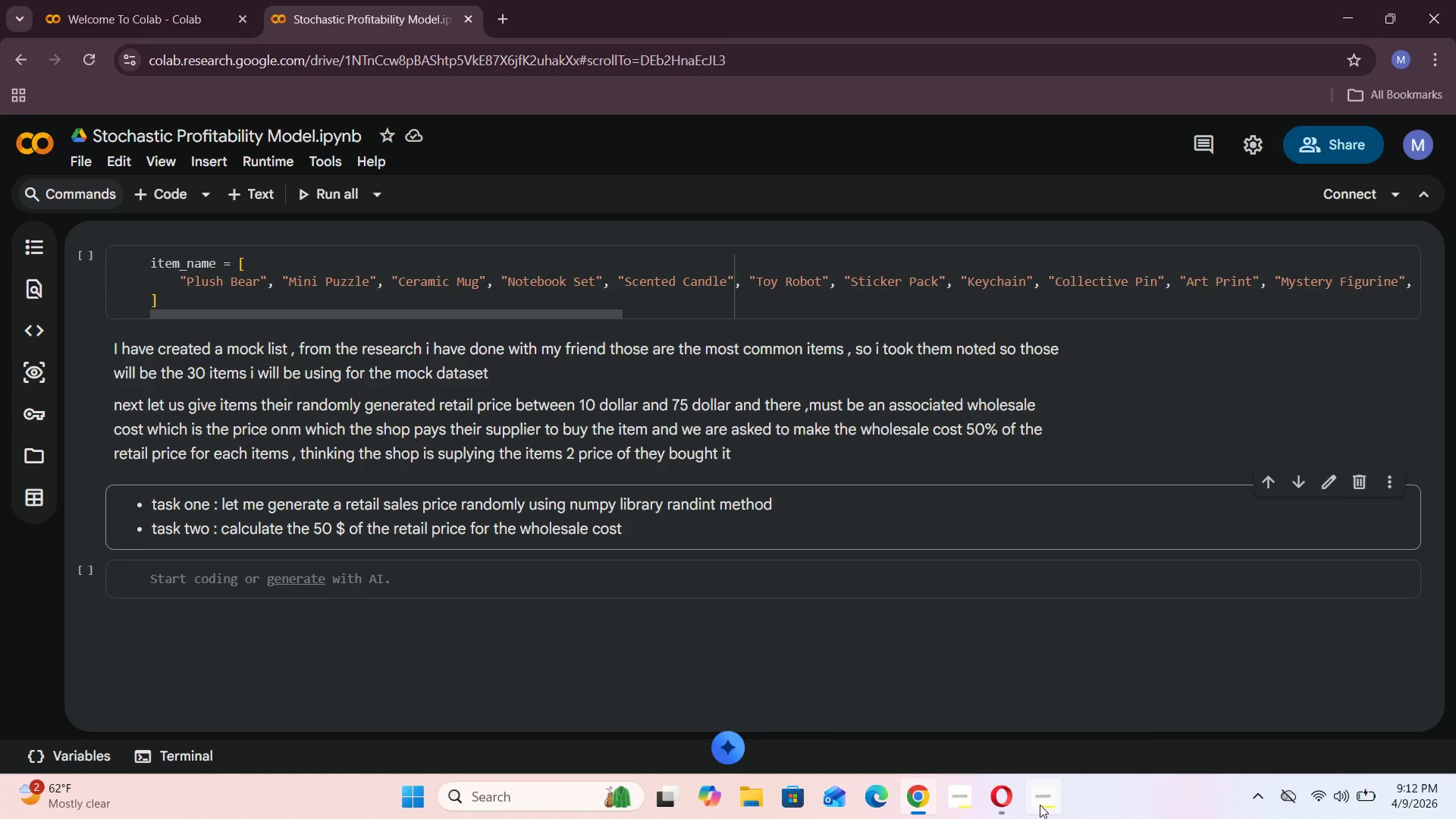 
left_click([1025, 695])